 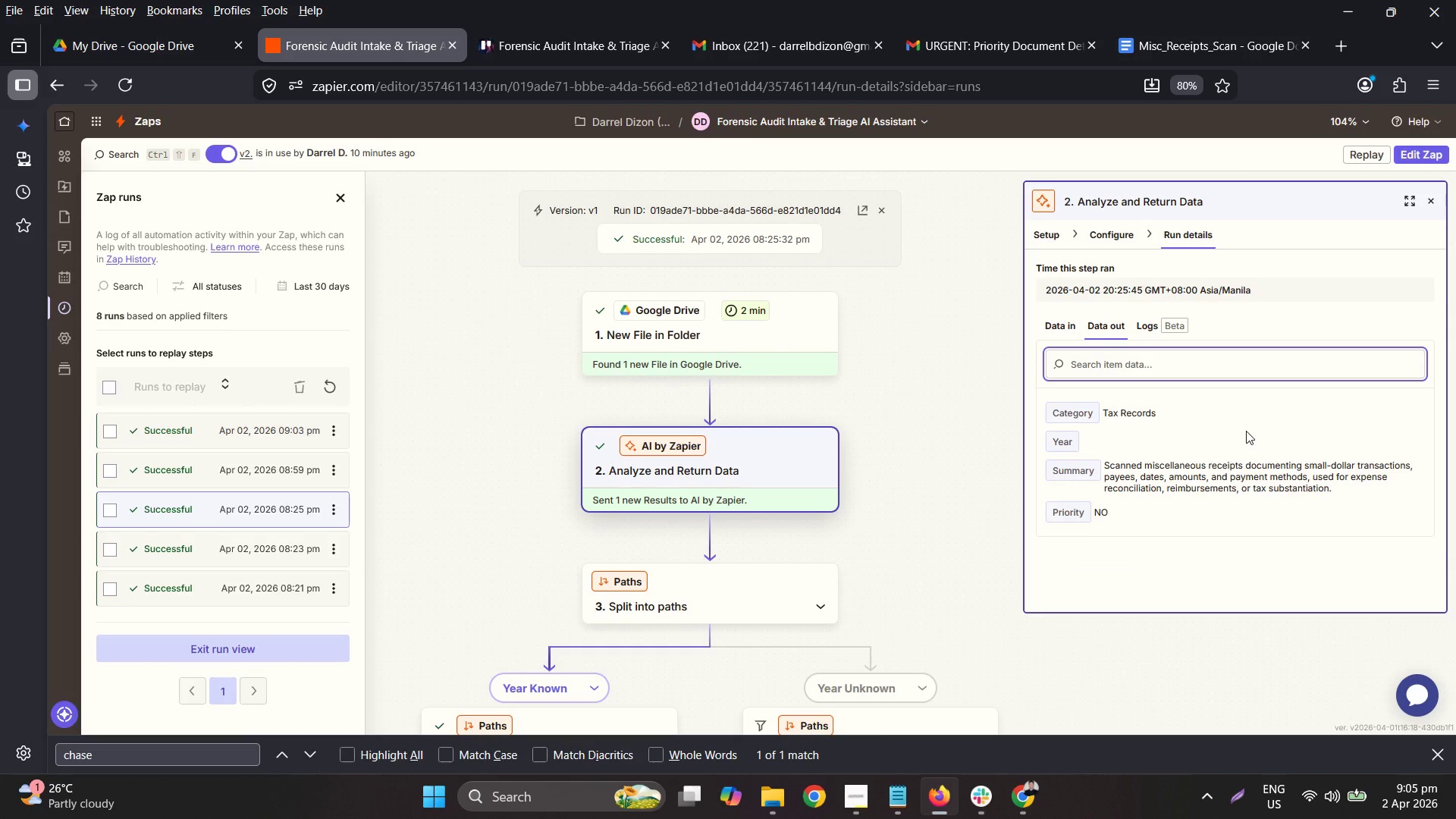 
left_click([1049, 320])
 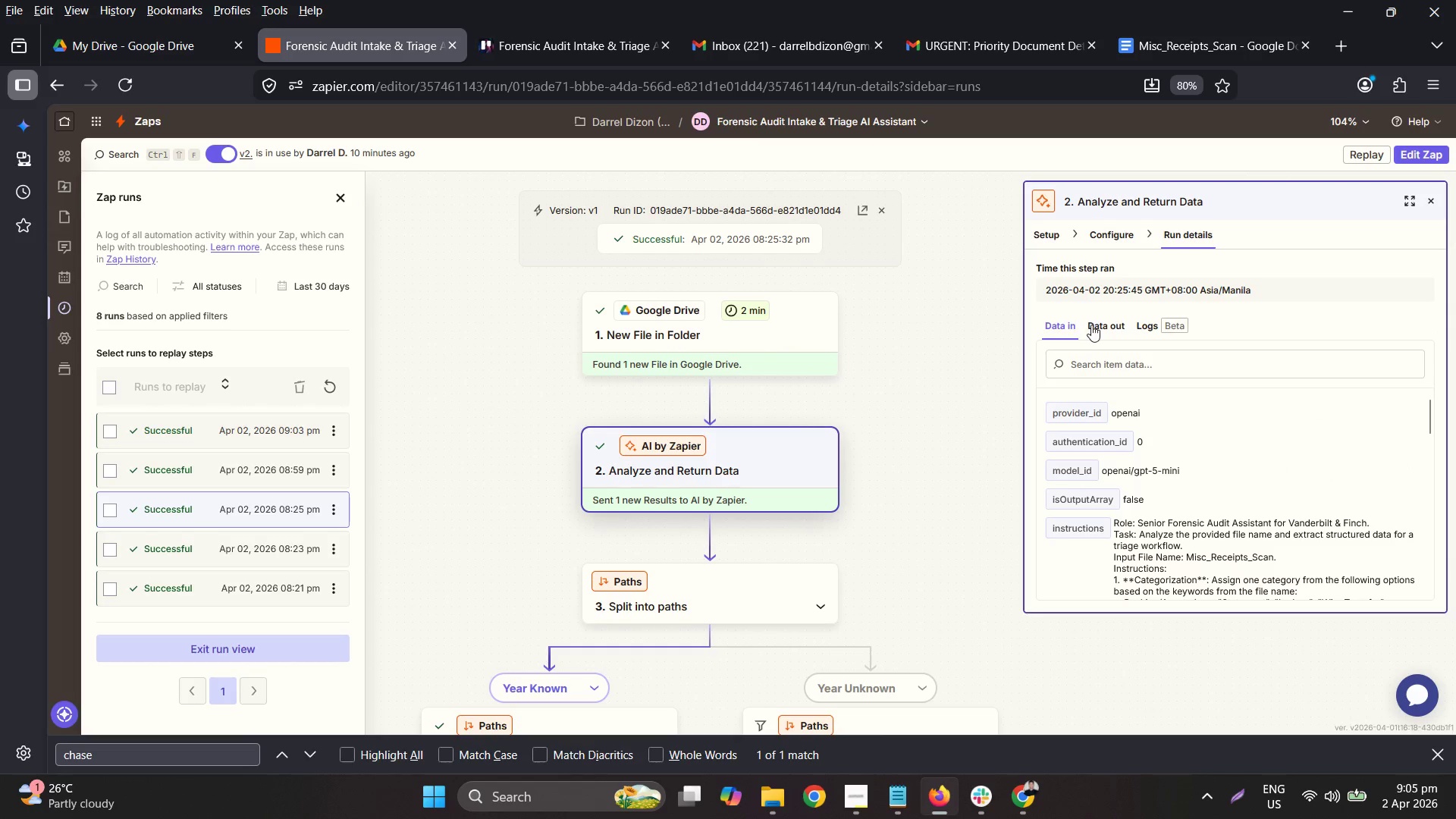 
left_click([1091, 325])
 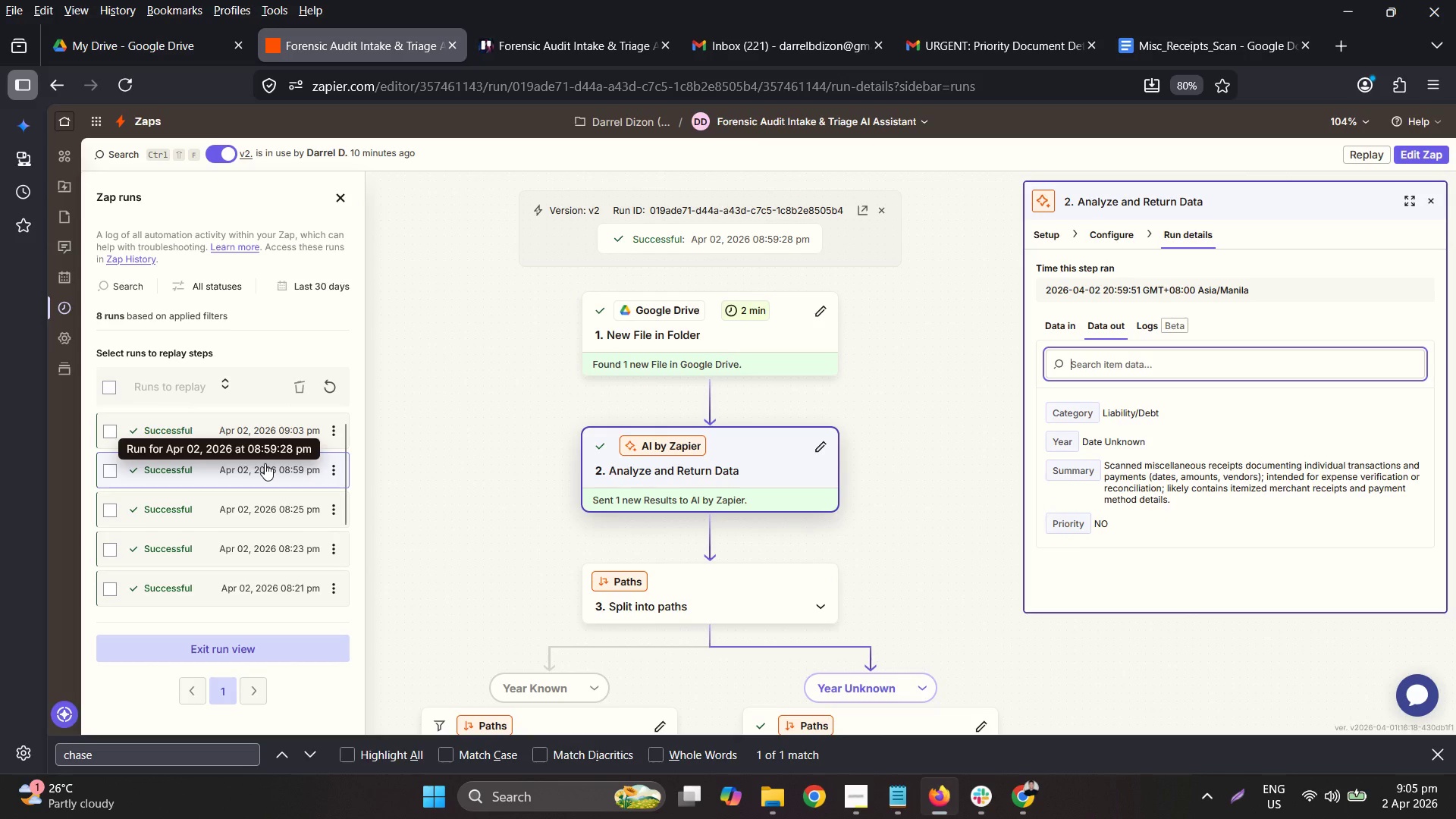 
wait(6.95)
 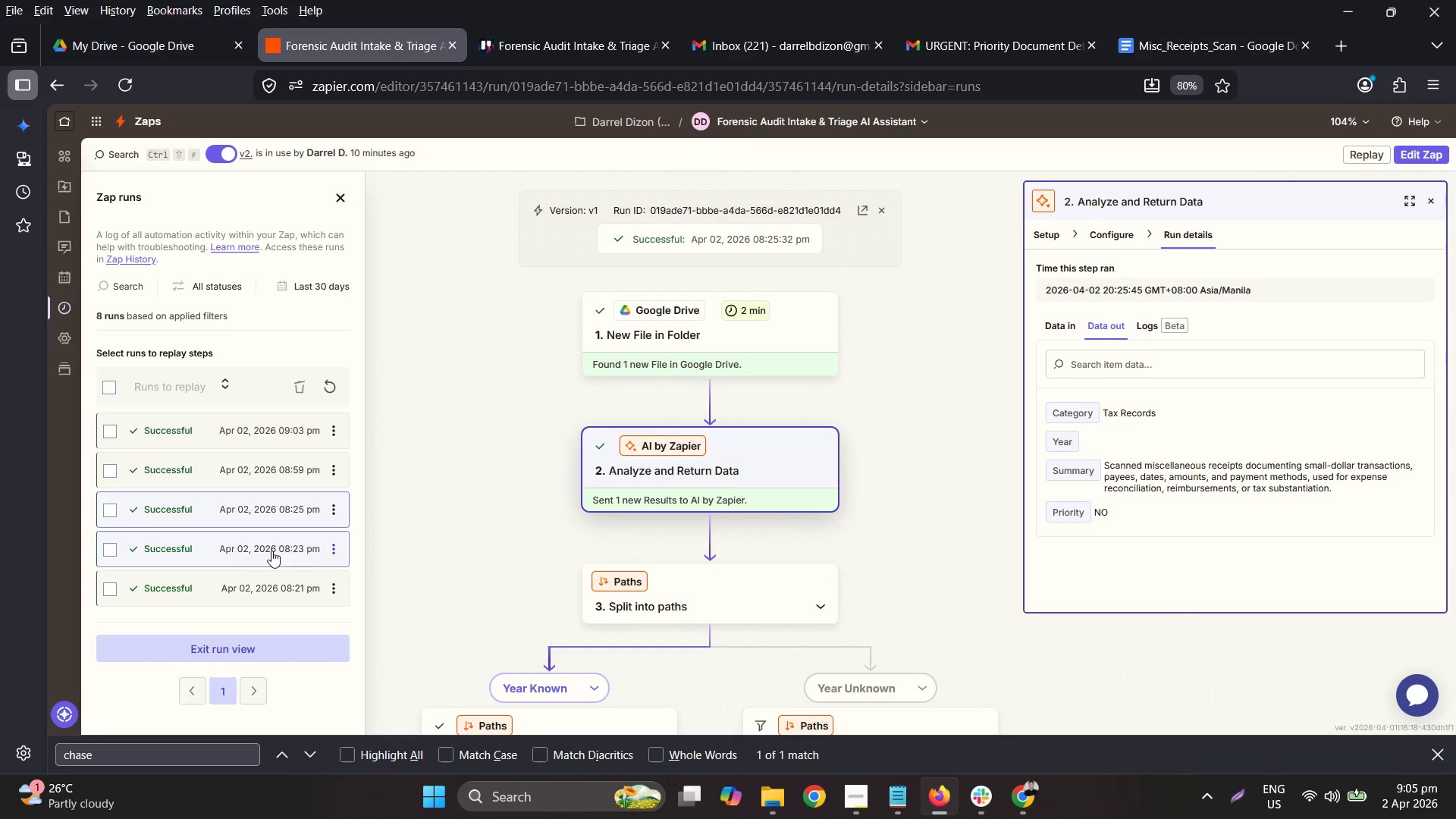 
left_click([952, 36])
 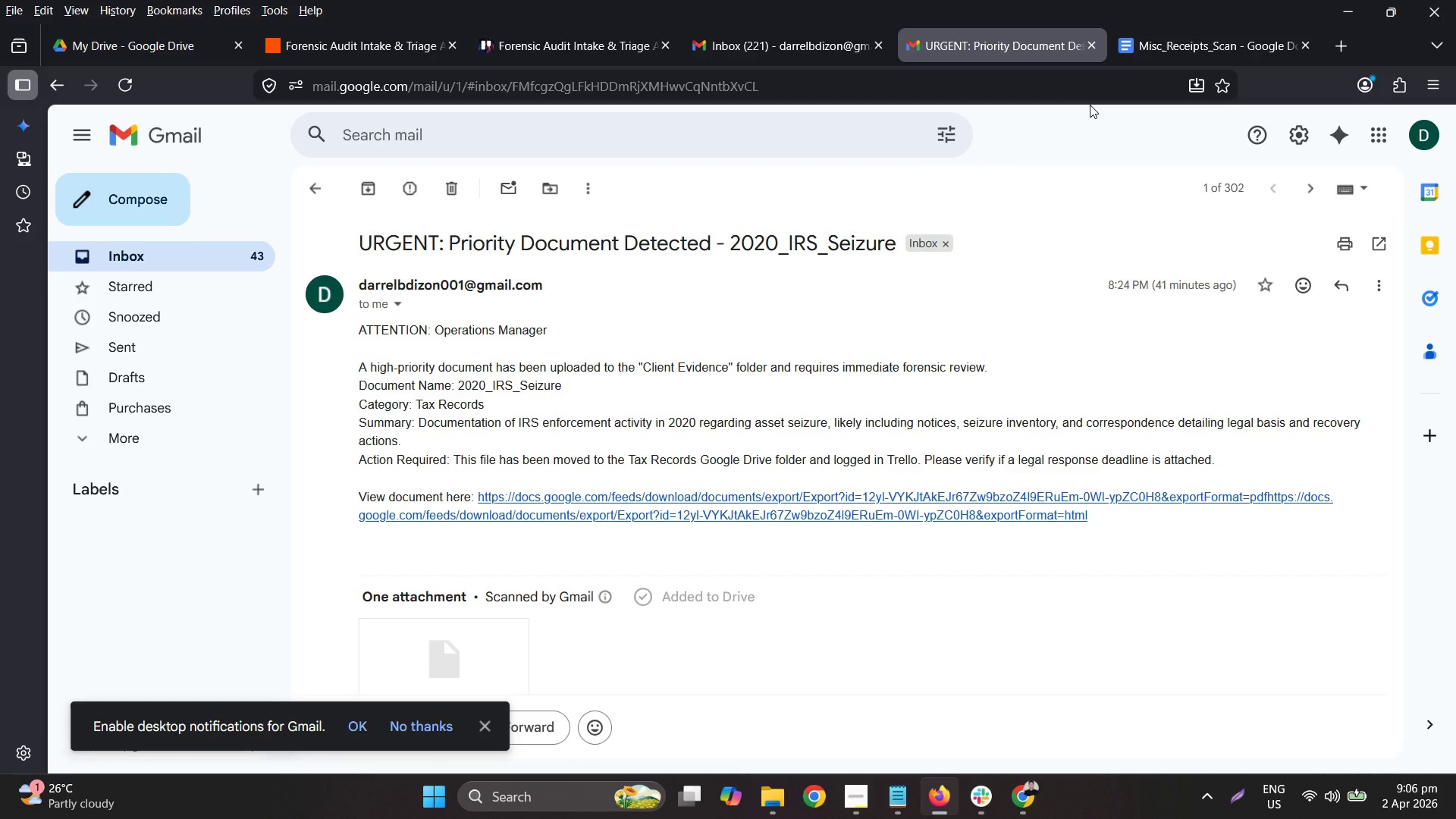 
wait(27.01)
 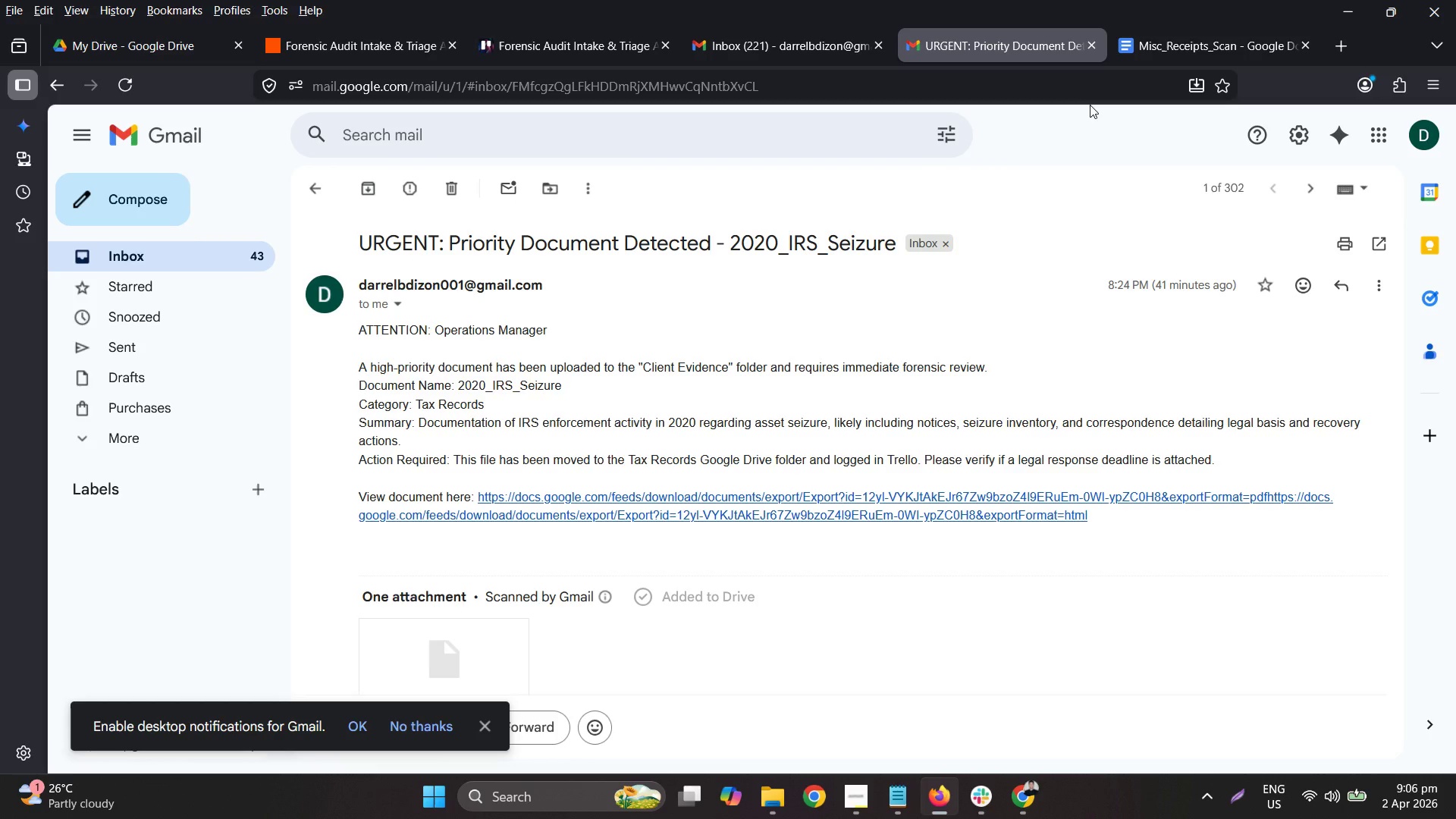 
left_click([336, 53])
 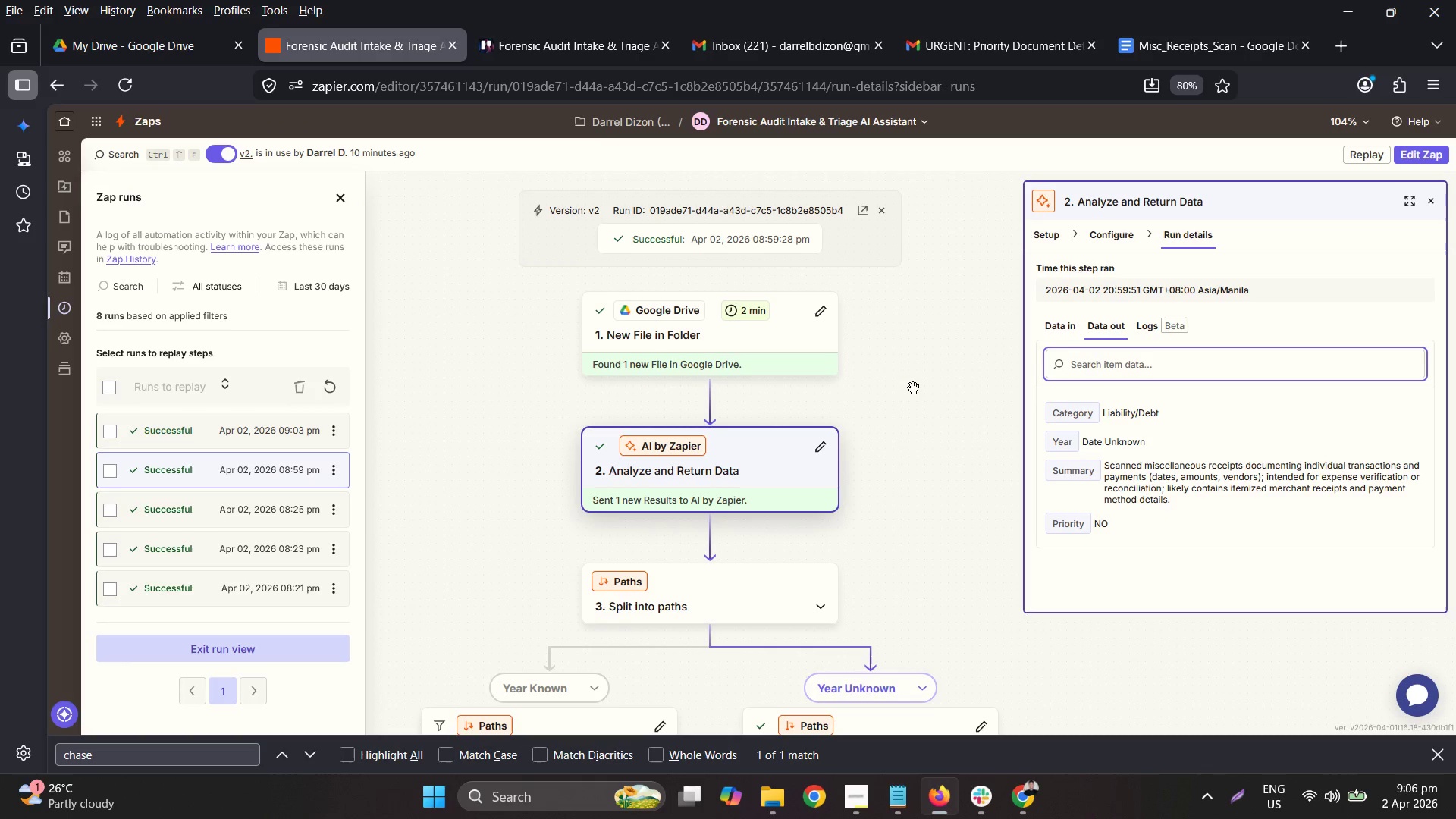 
scroll: coordinate [946, 482], scroll_direction: down, amount: 19.0
 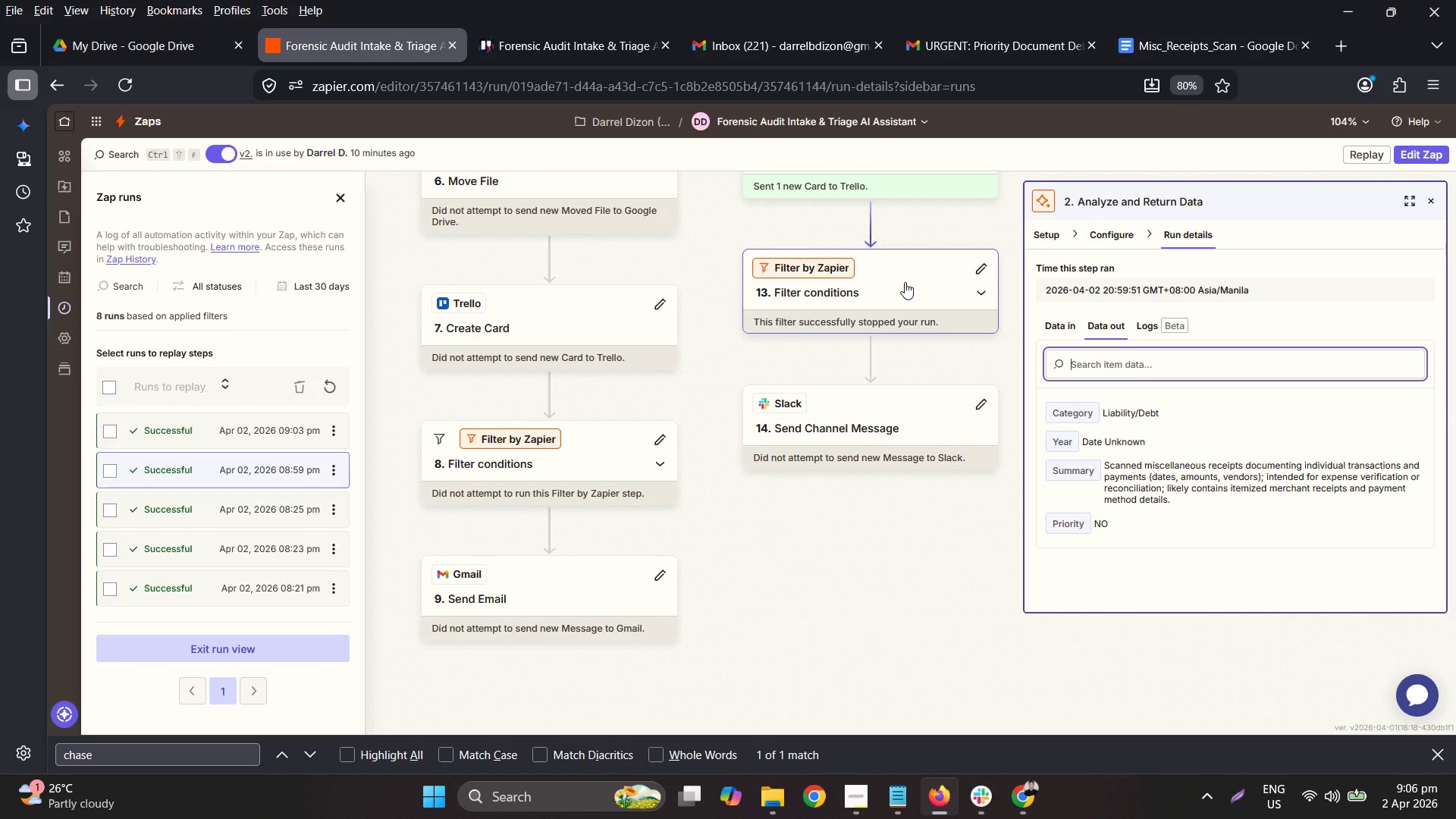 
wait(8.76)
 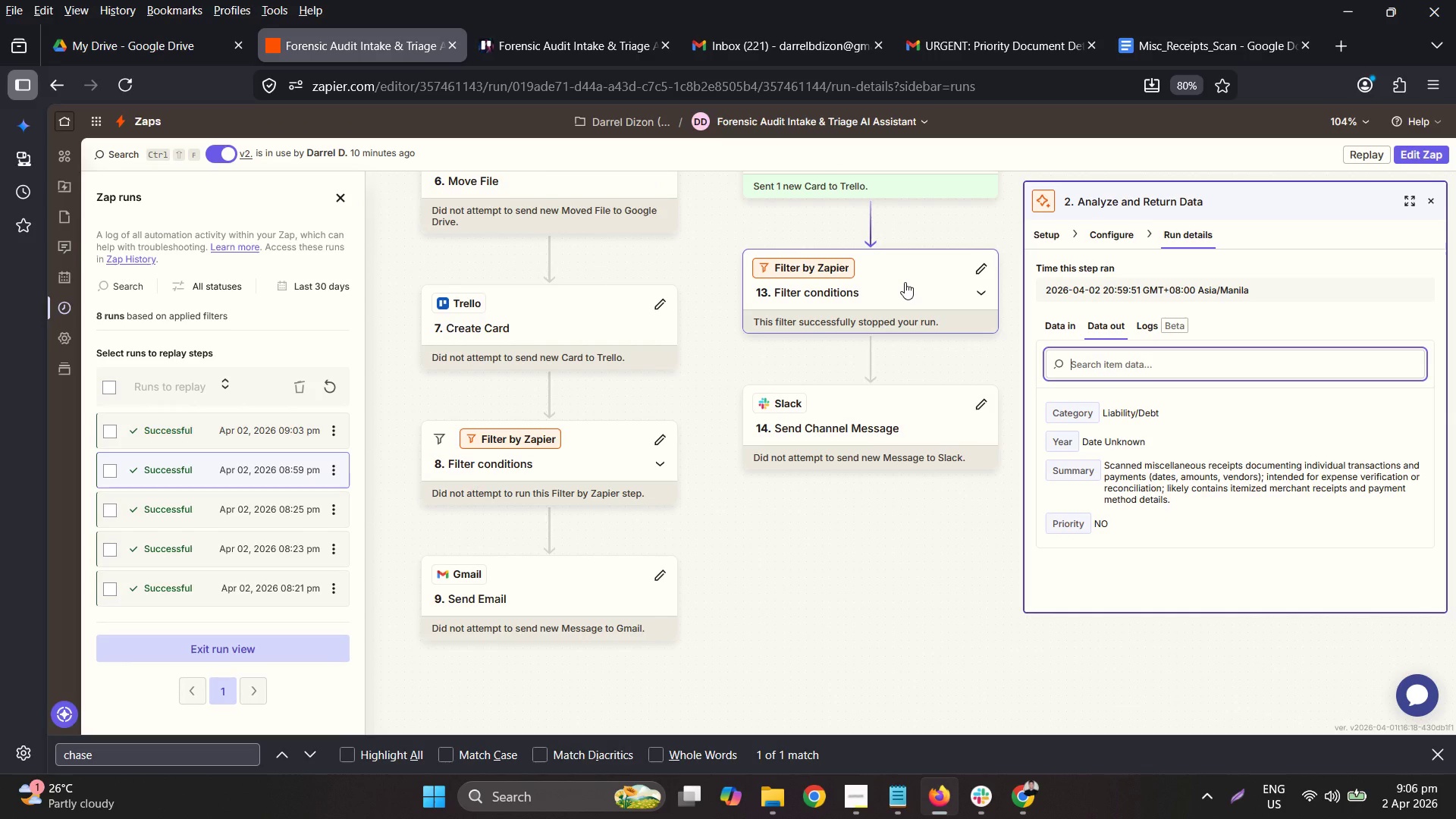 
scroll: coordinate [490, 385], scroll_direction: up, amount: 10.0
 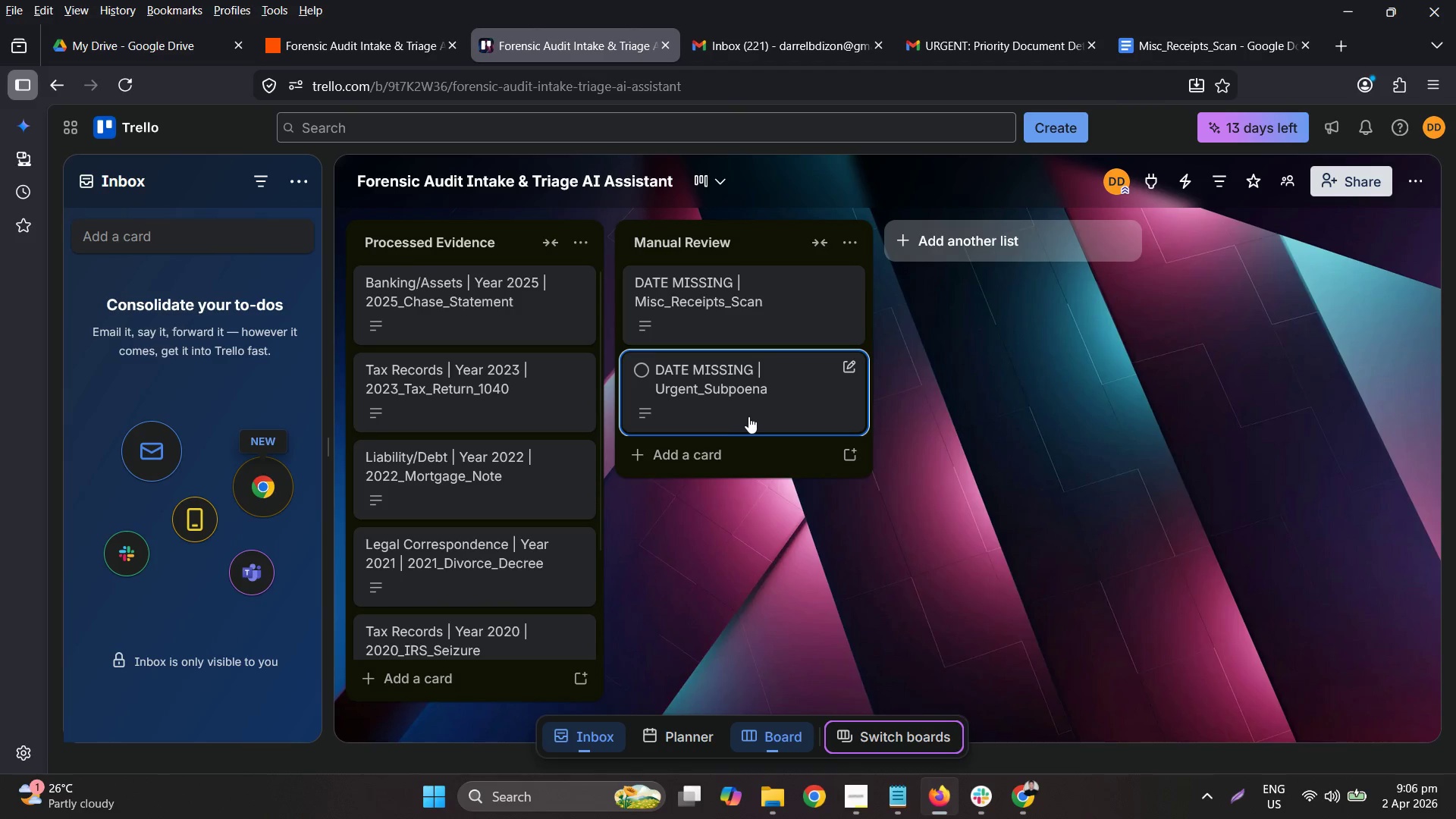 
left_click([739, 395])
 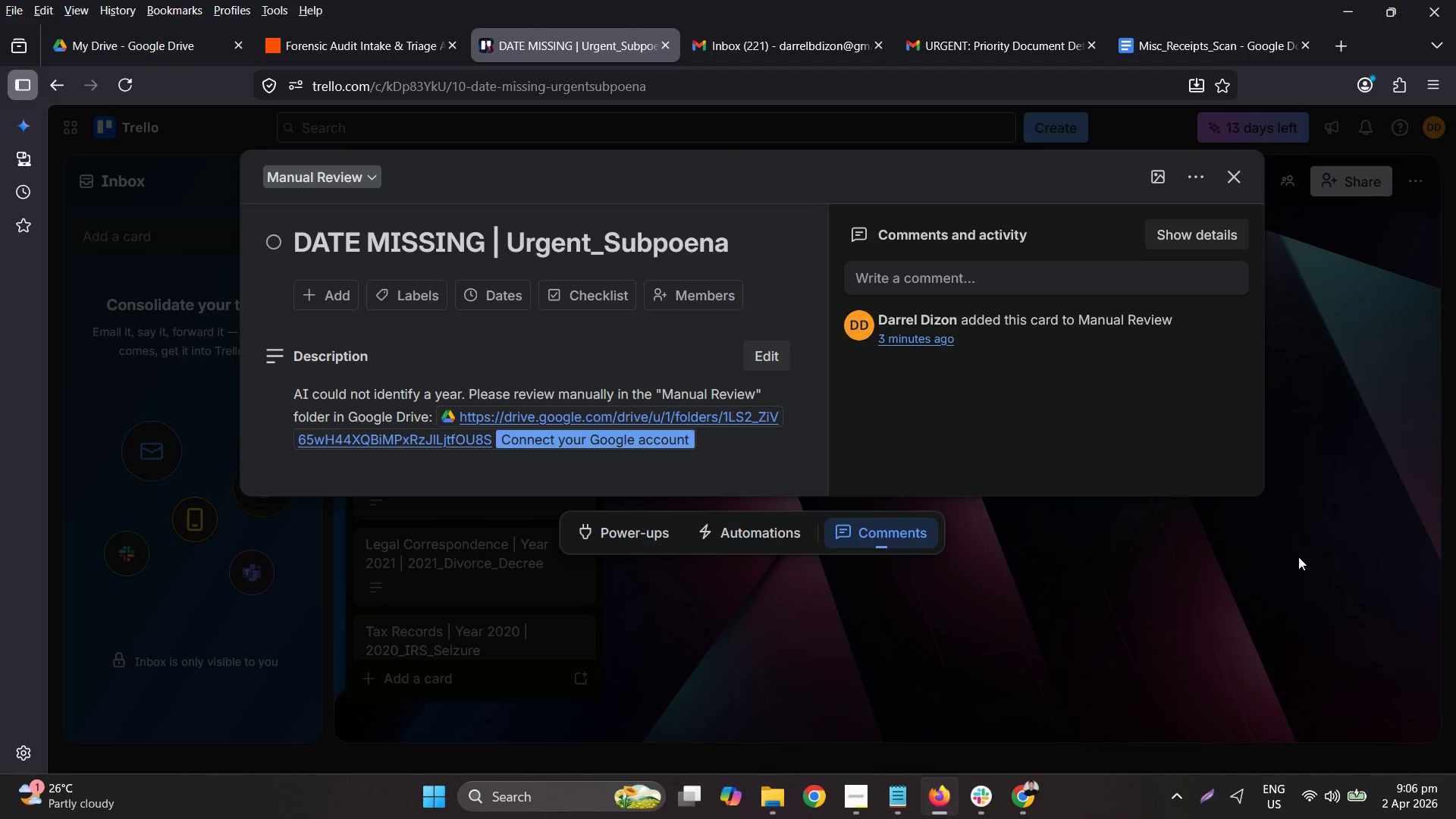 
left_click([1298, 556])
 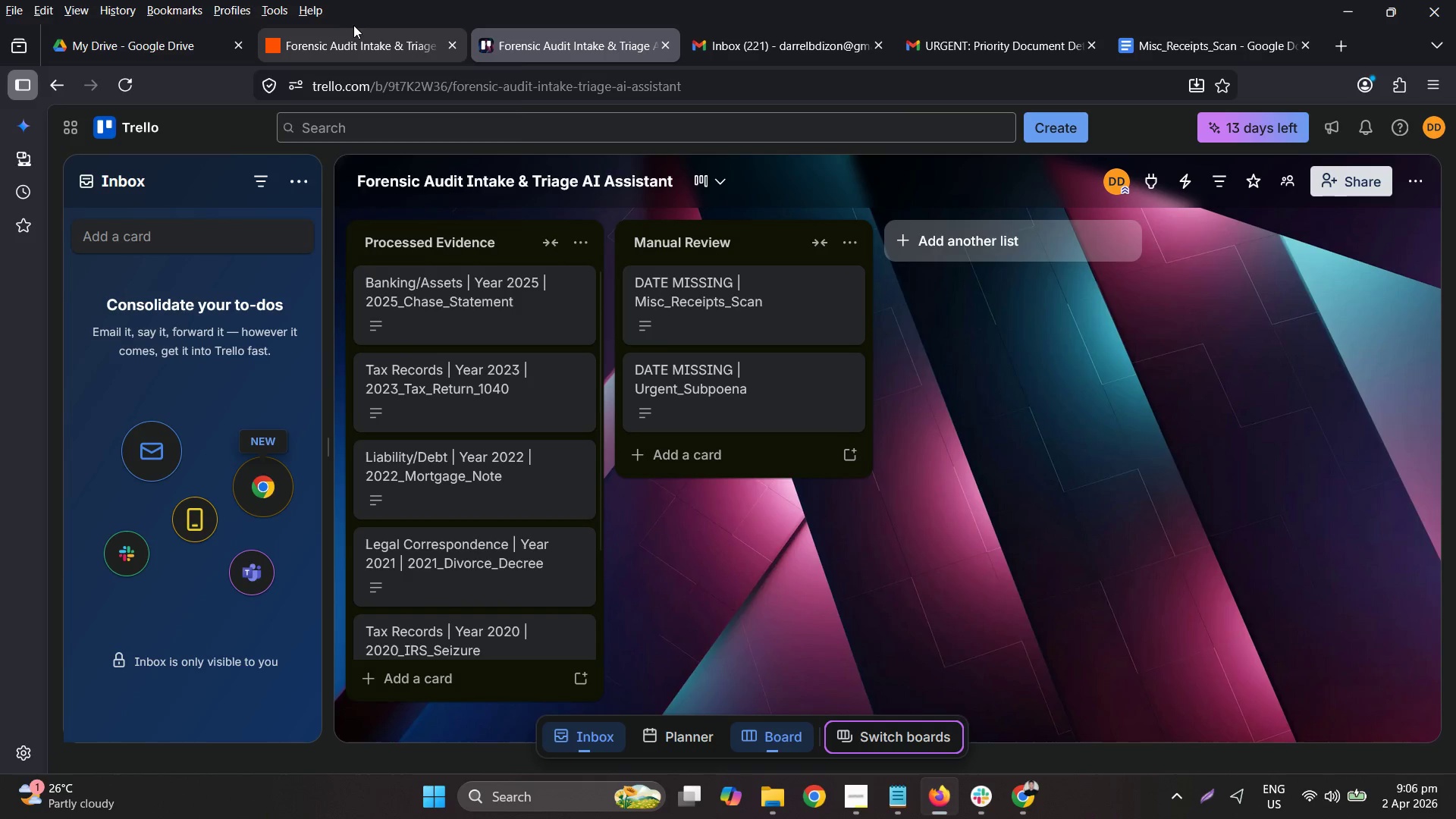 
wait(5.39)
 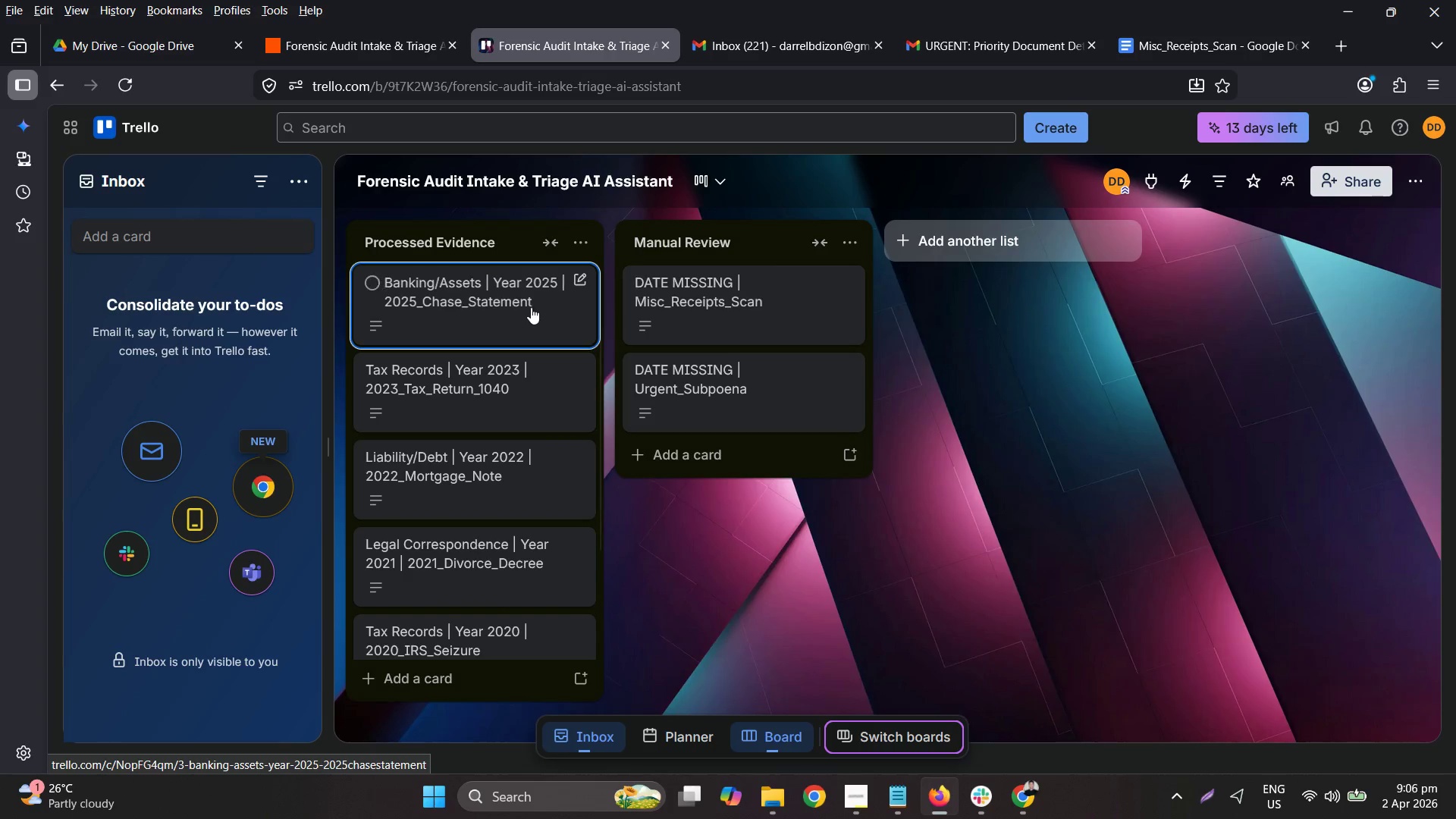 
left_click([367, 44])
 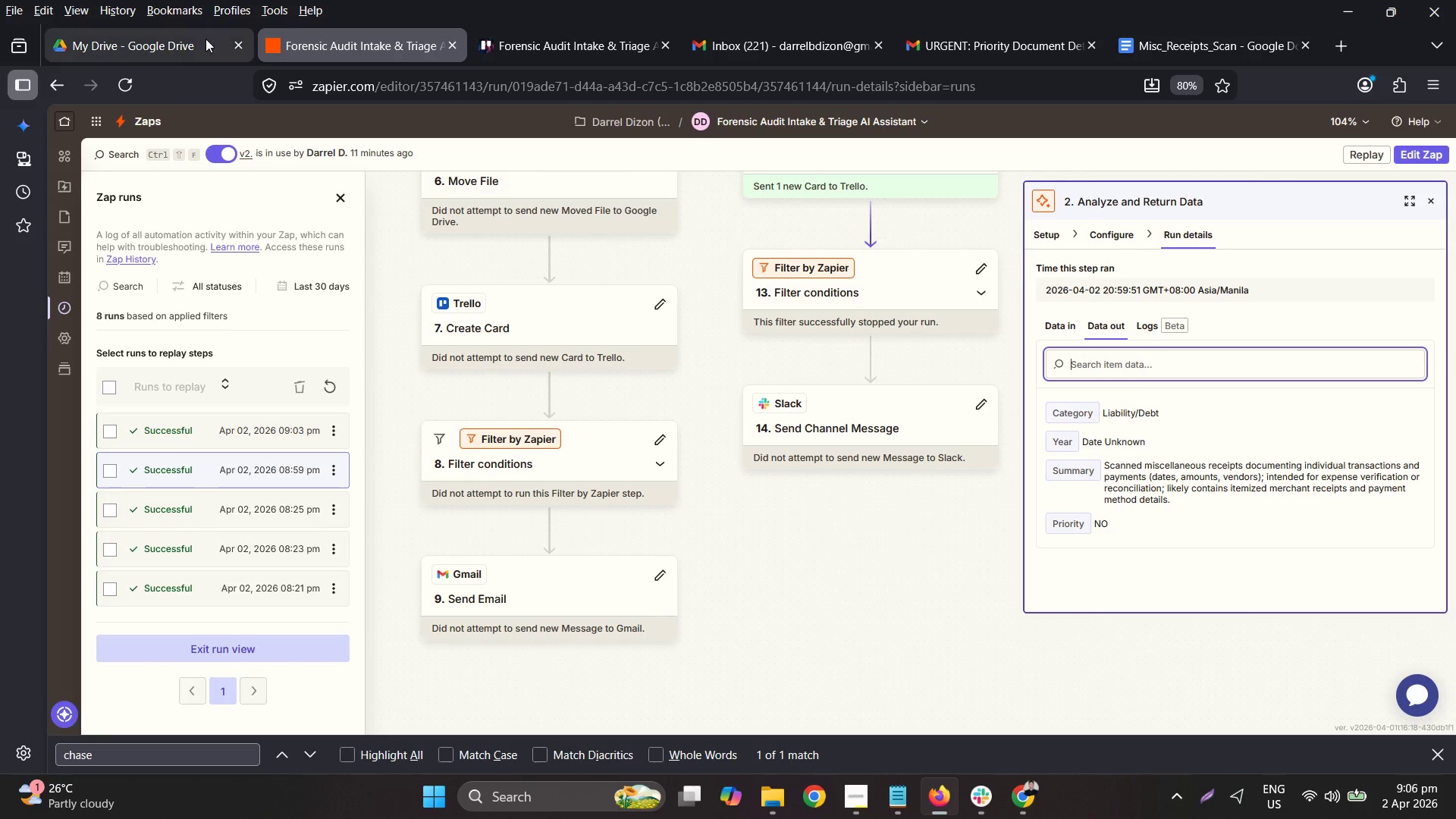 
mouse_move([188, 53])
 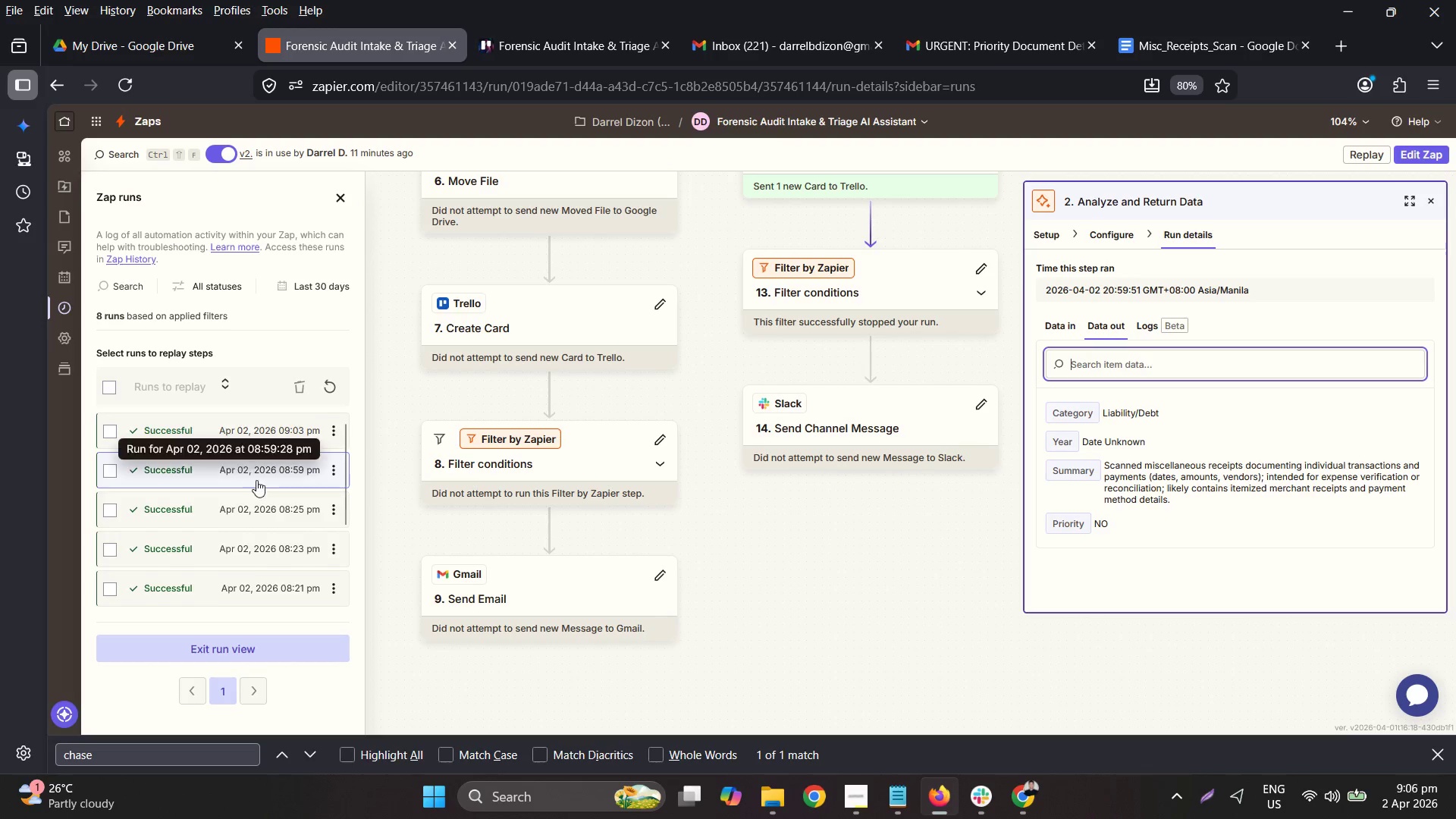 
scroll: coordinate [256, 502], scroll_direction: down, amount: 7.0
 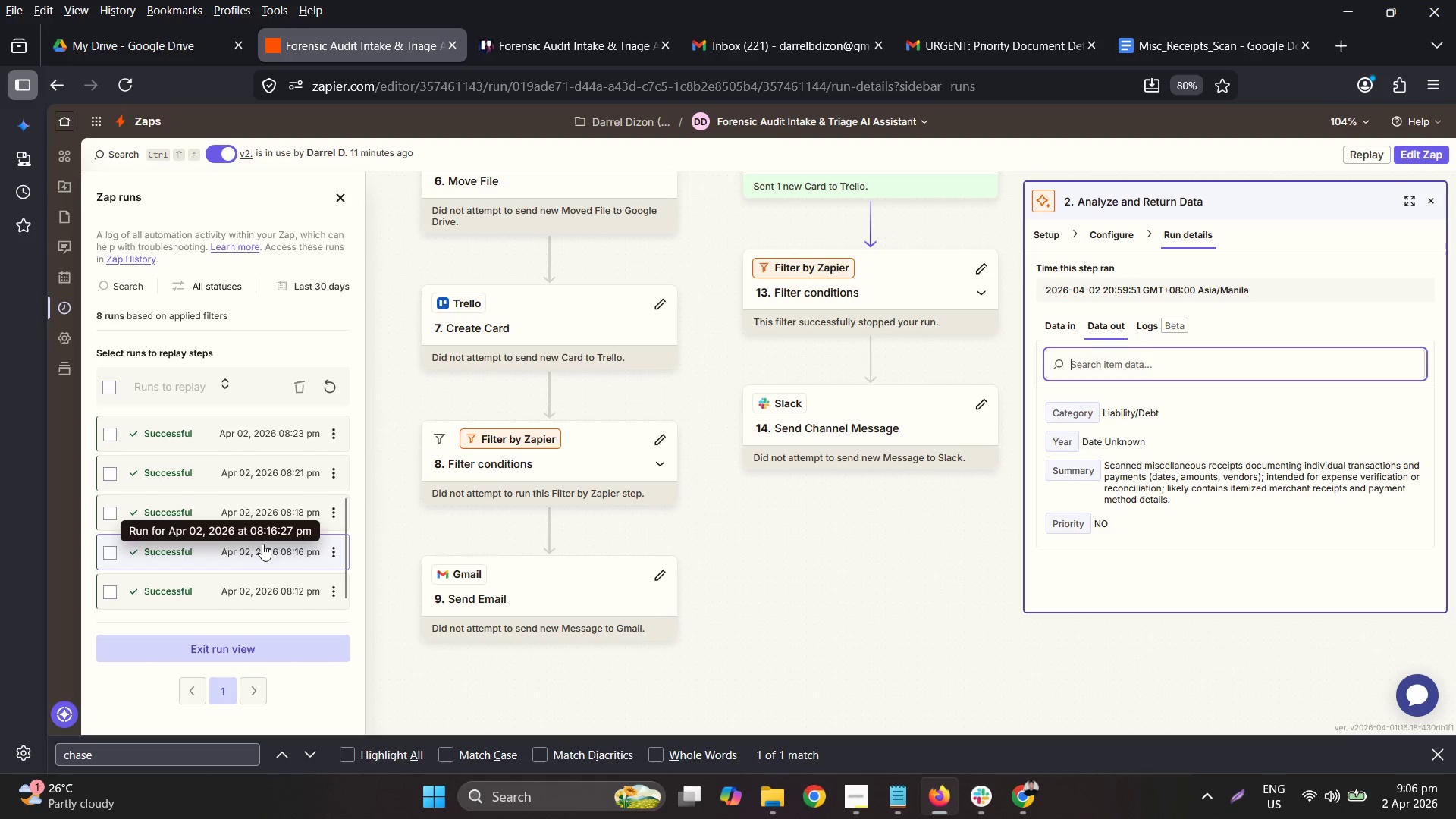 
scroll: coordinate [263, 535], scroll_direction: up, amount: 1.0
 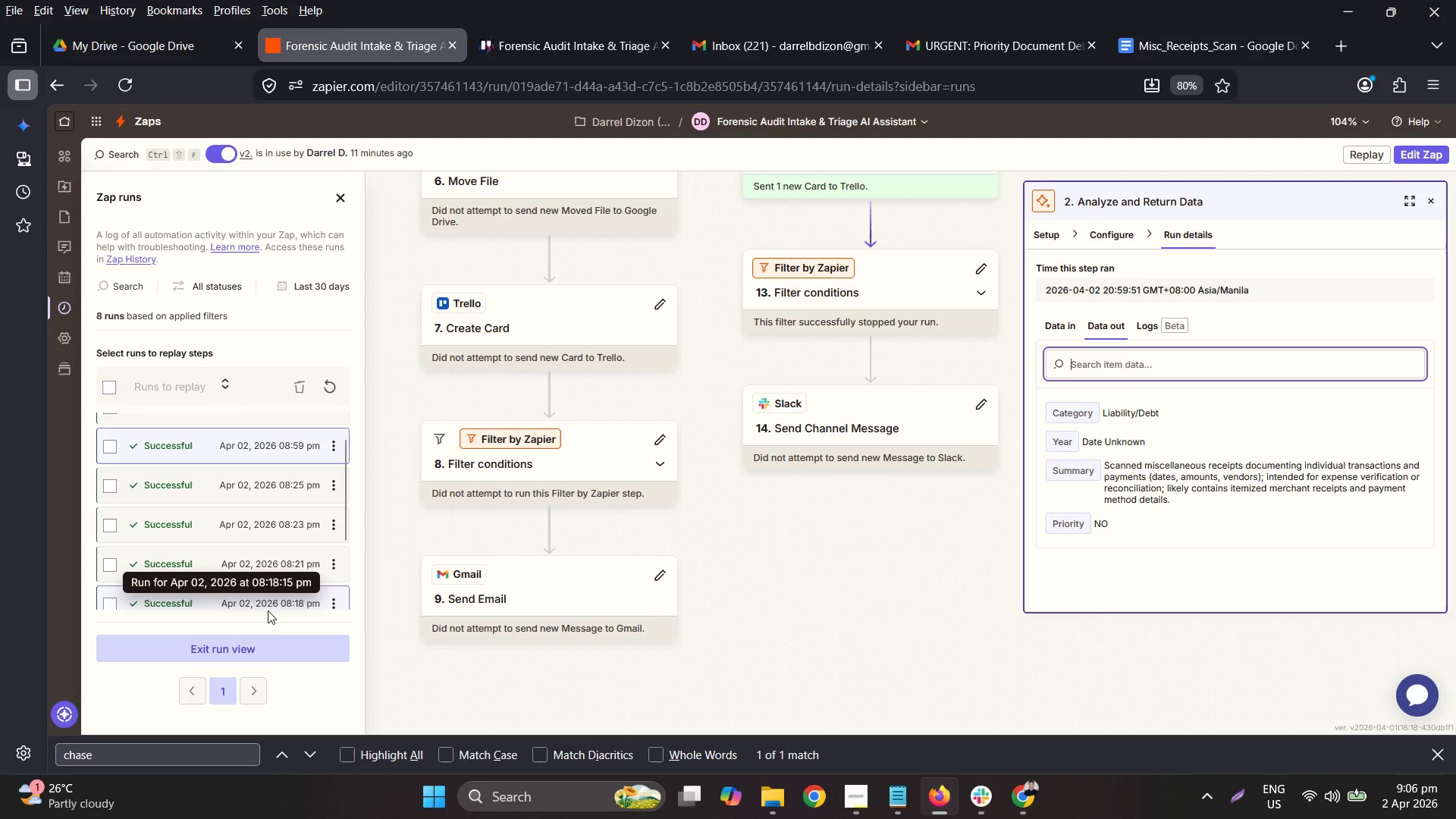 
scroll: coordinate [275, 606], scroll_direction: down, amount: 3.0
 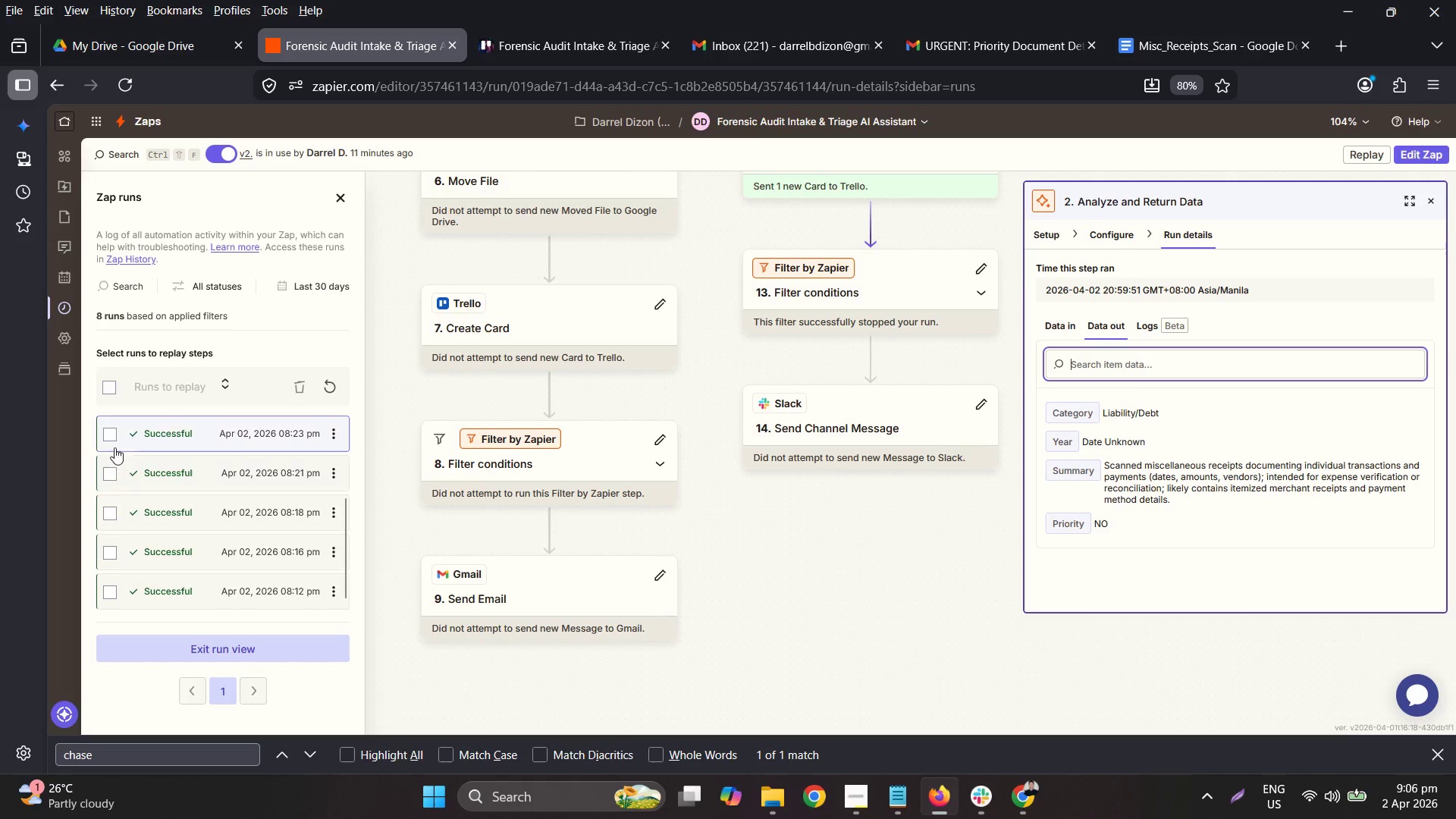 
scroll: coordinate [114, 444], scroll_direction: up, amount: 2.0
 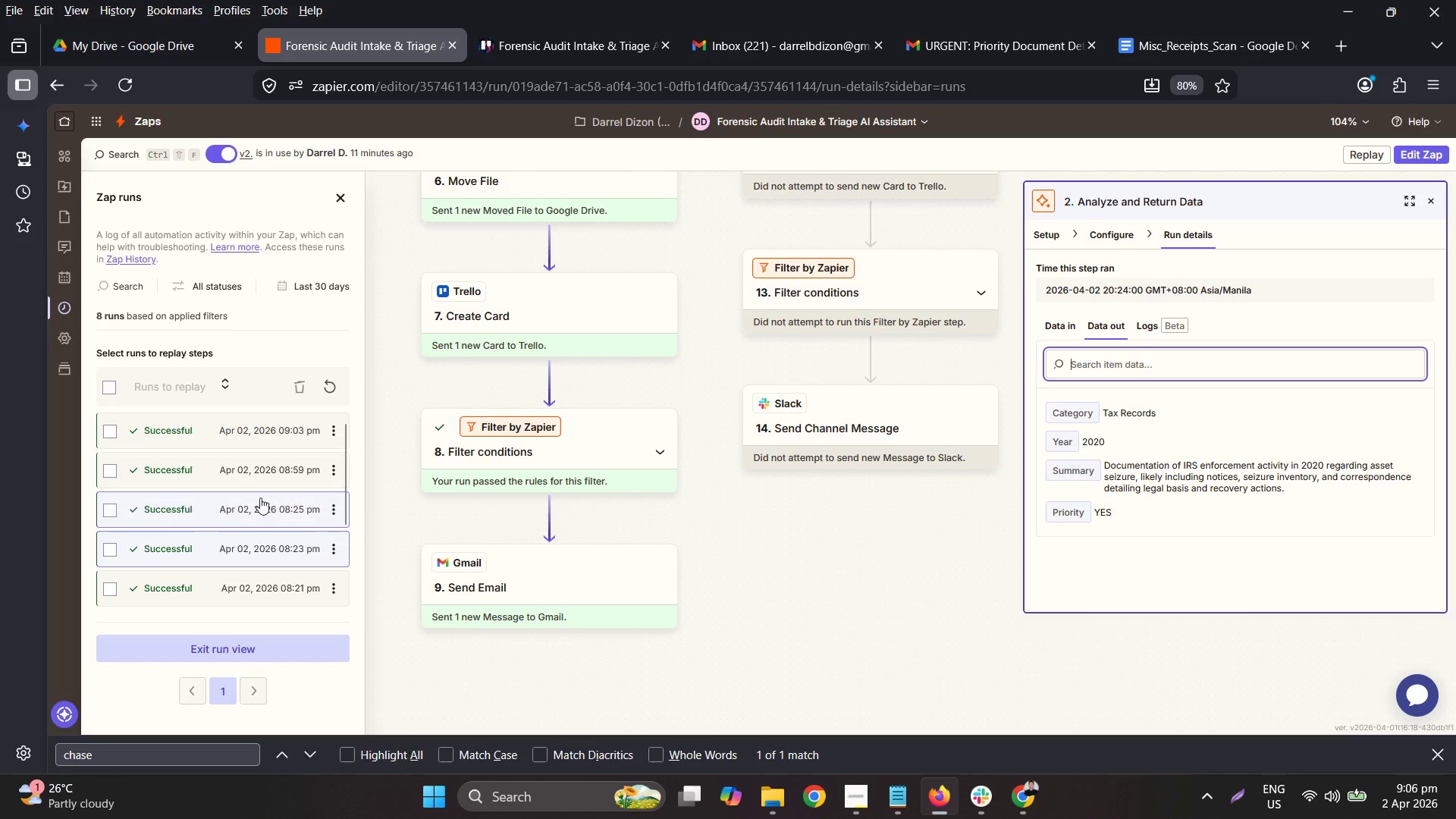 
mouse_move([319, 477])
 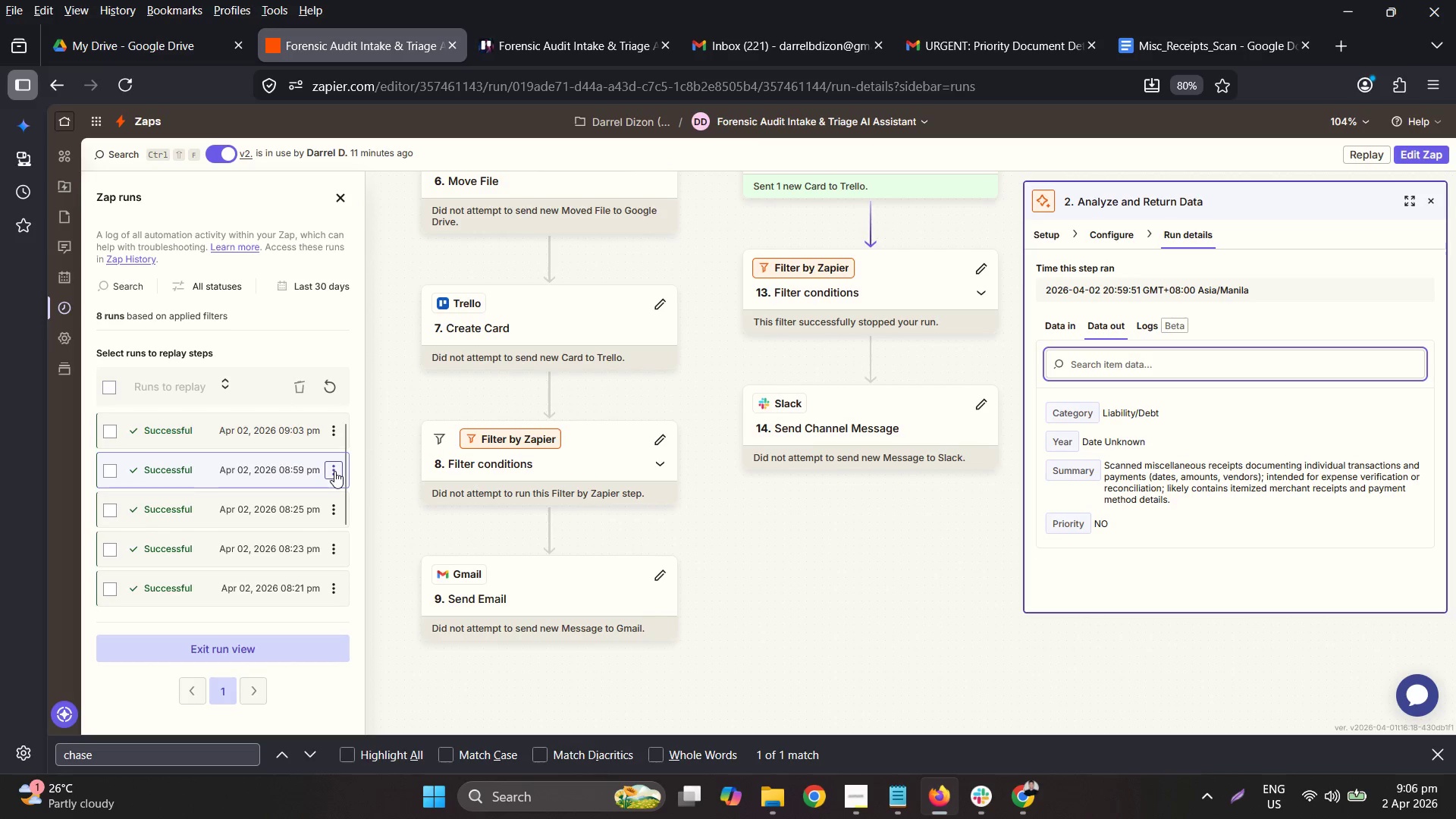 
left_click([334, 471])
 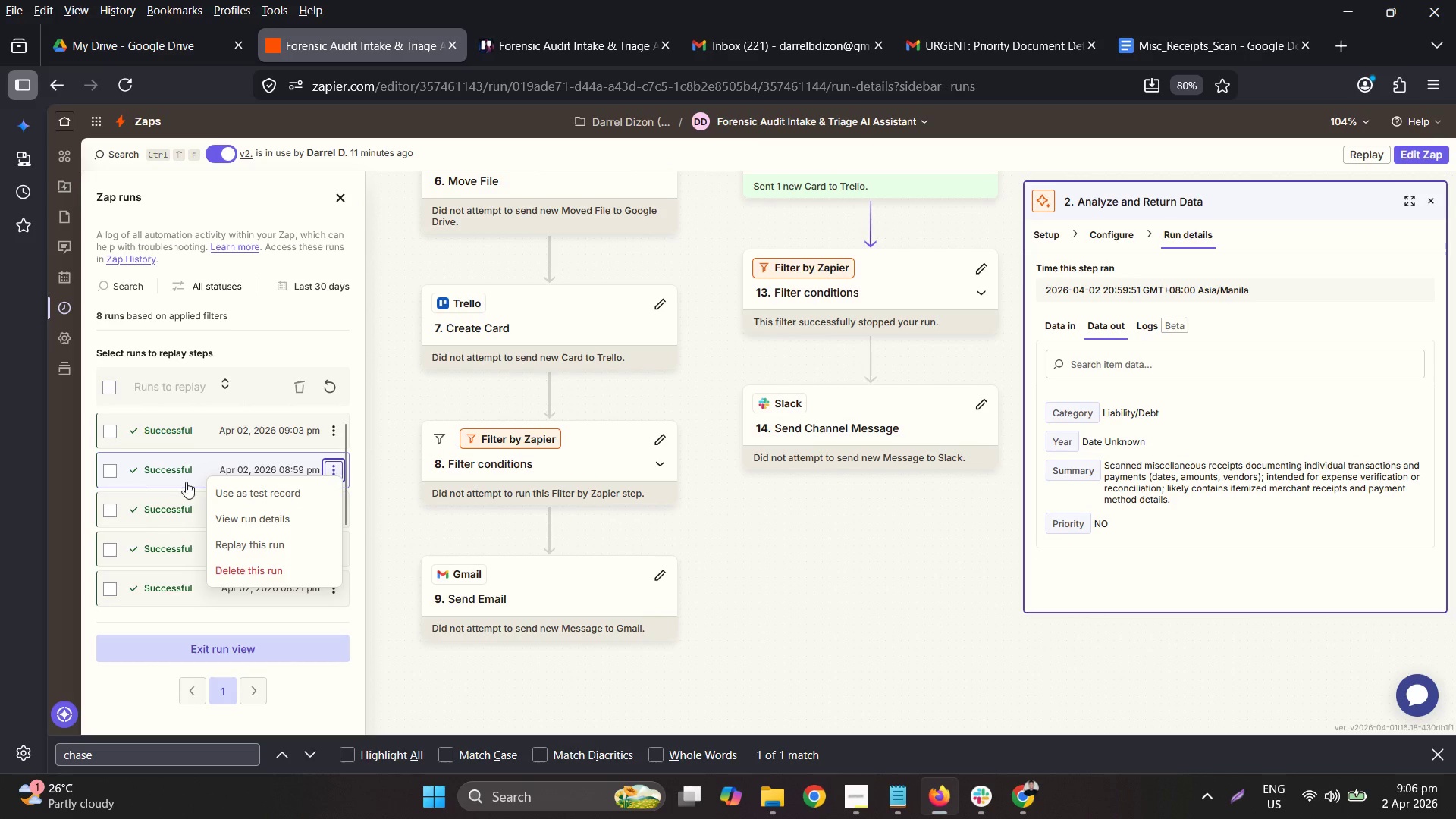 
left_click([168, 508])
 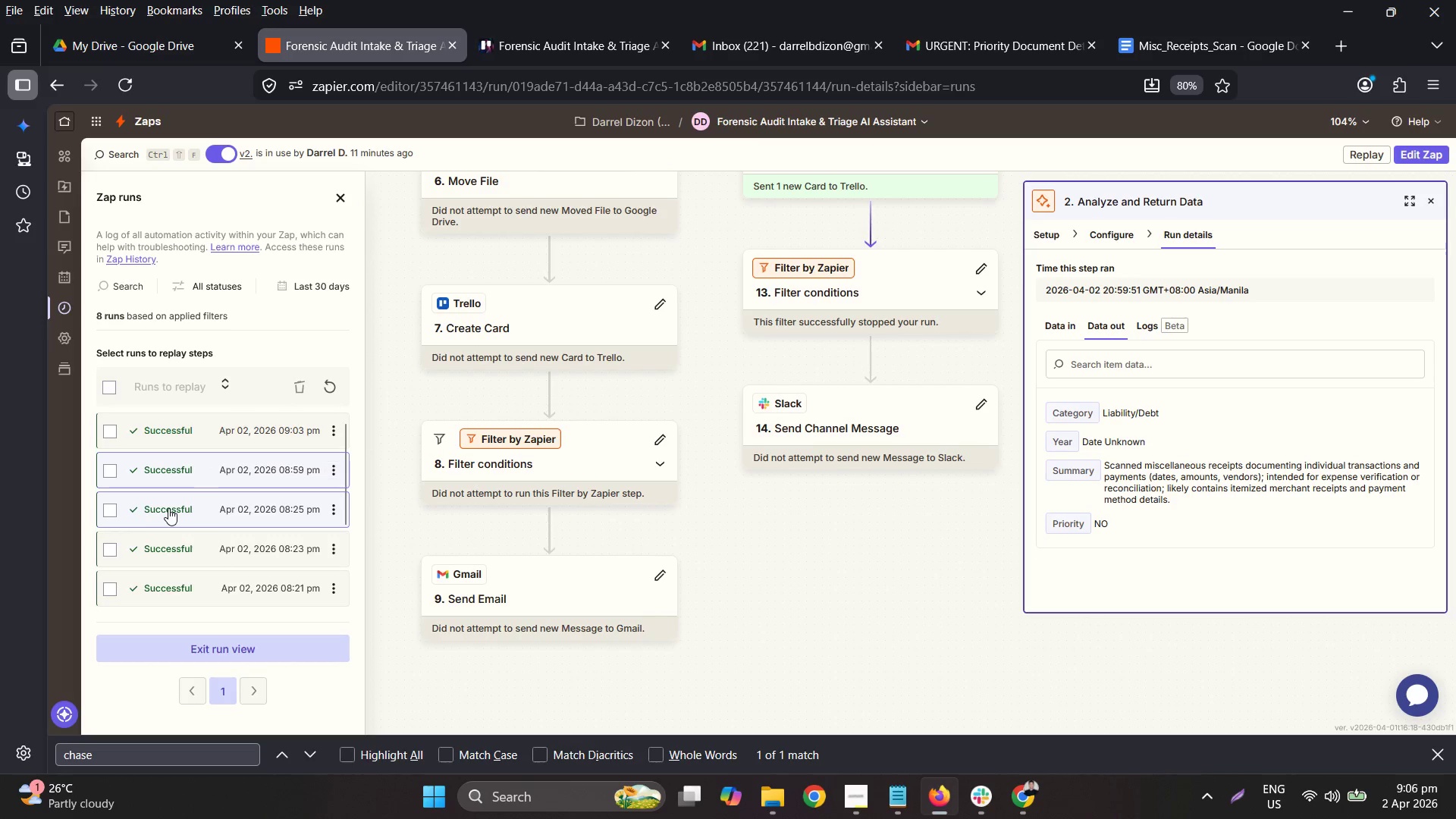 
left_click([237, 510])
 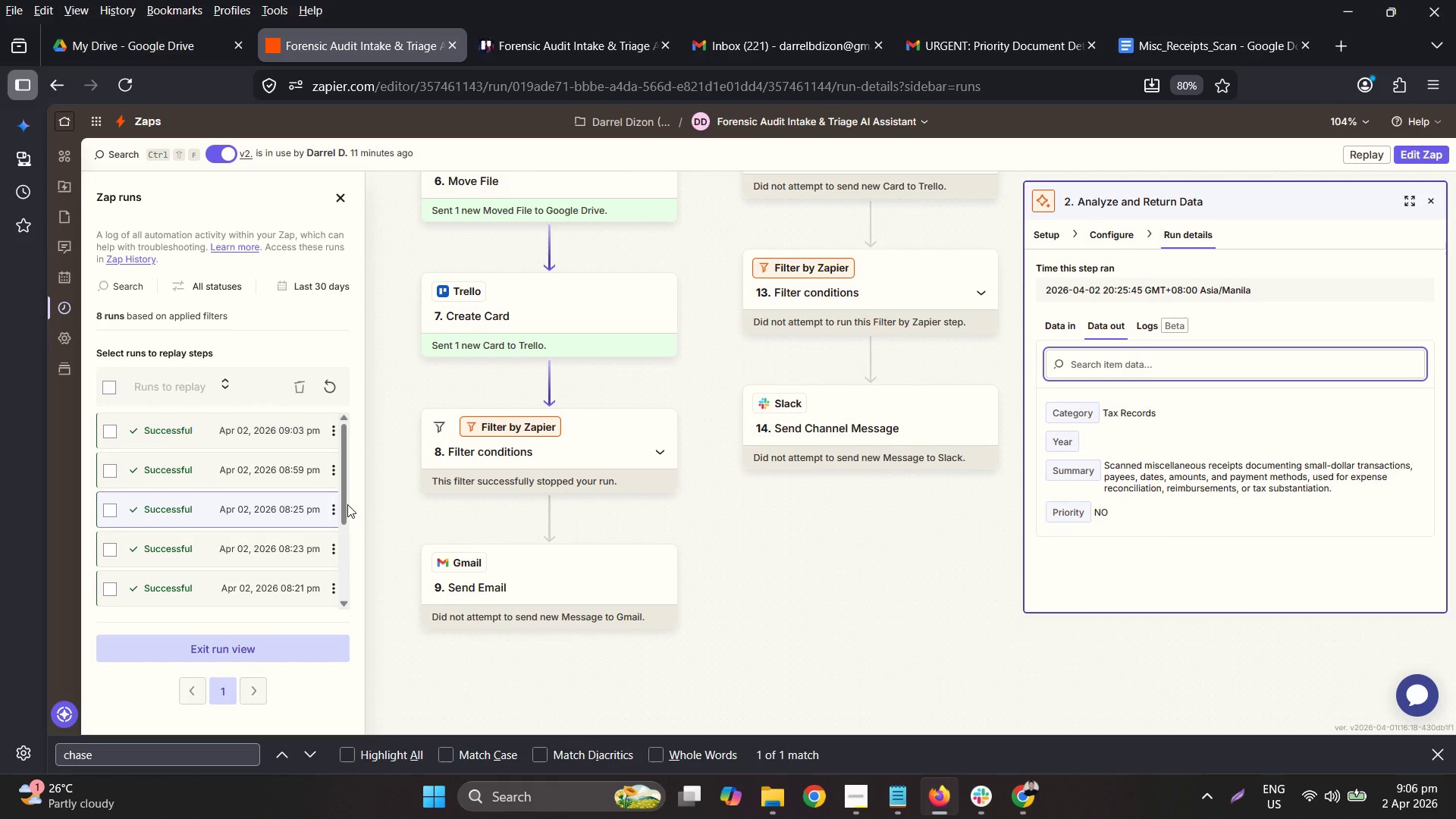 
left_click([333, 508])
 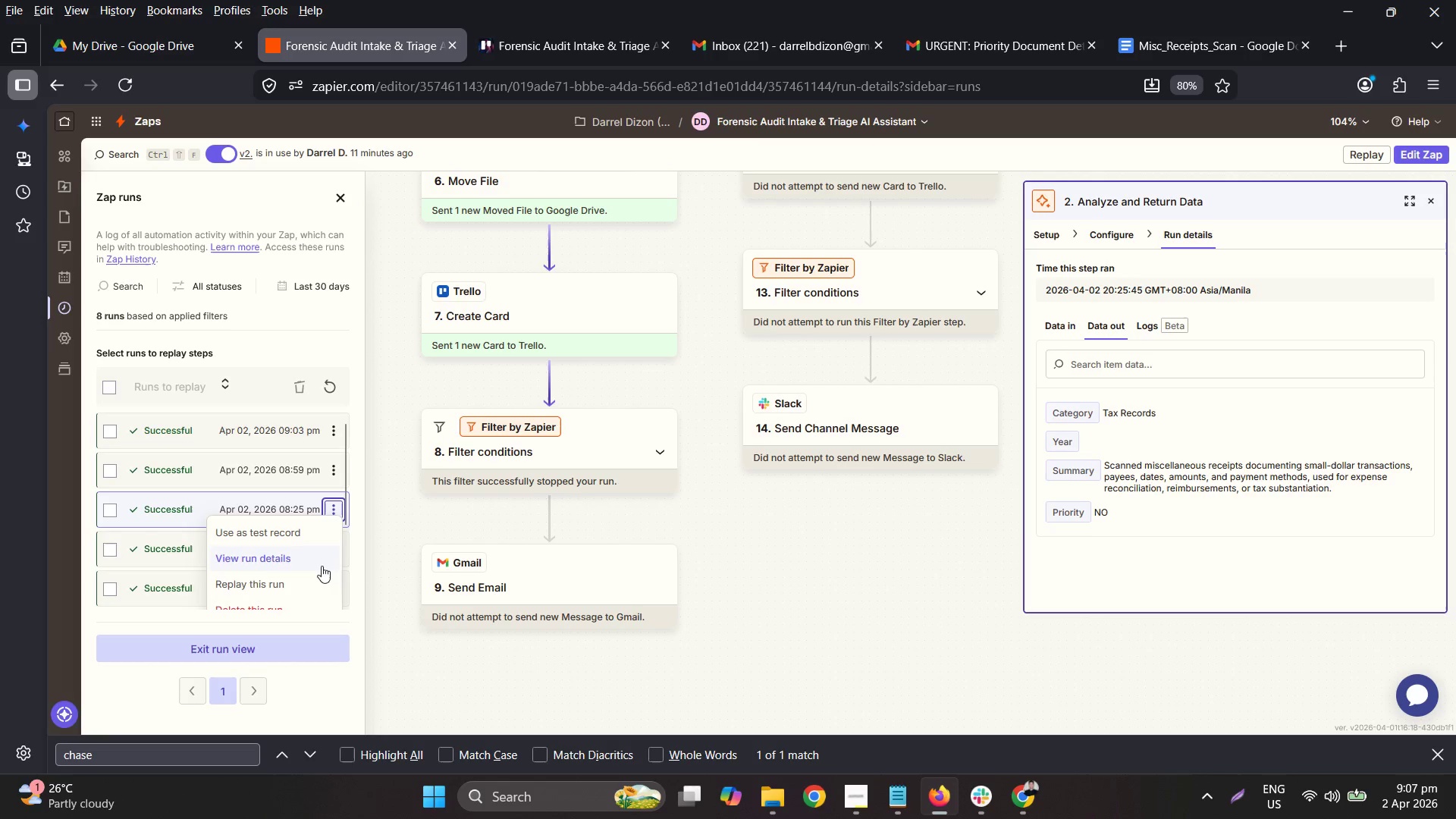 
scroll: coordinate [290, 595], scroll_direction: down, amount: 1.0
 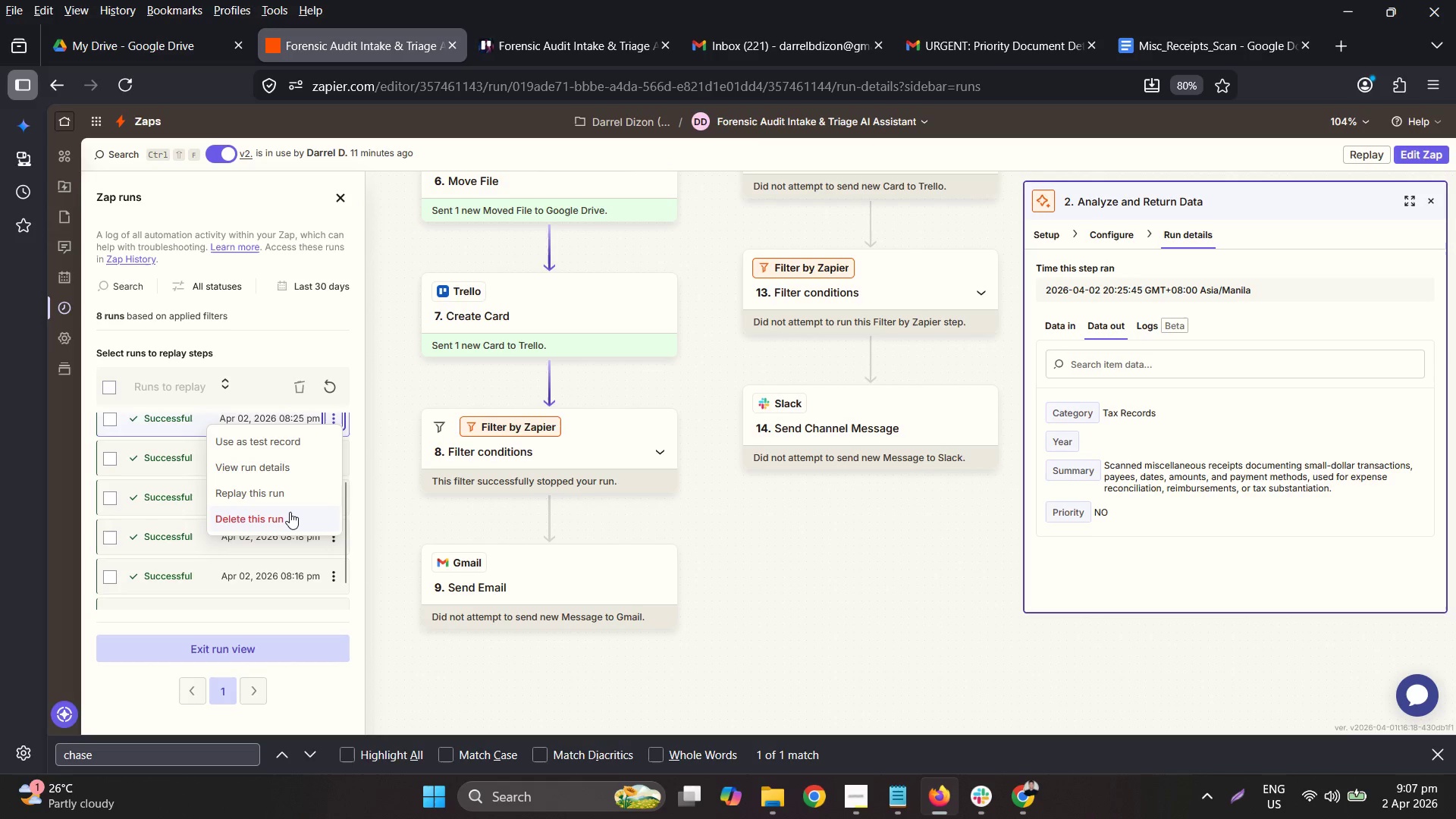 
left_click([290, 511])
 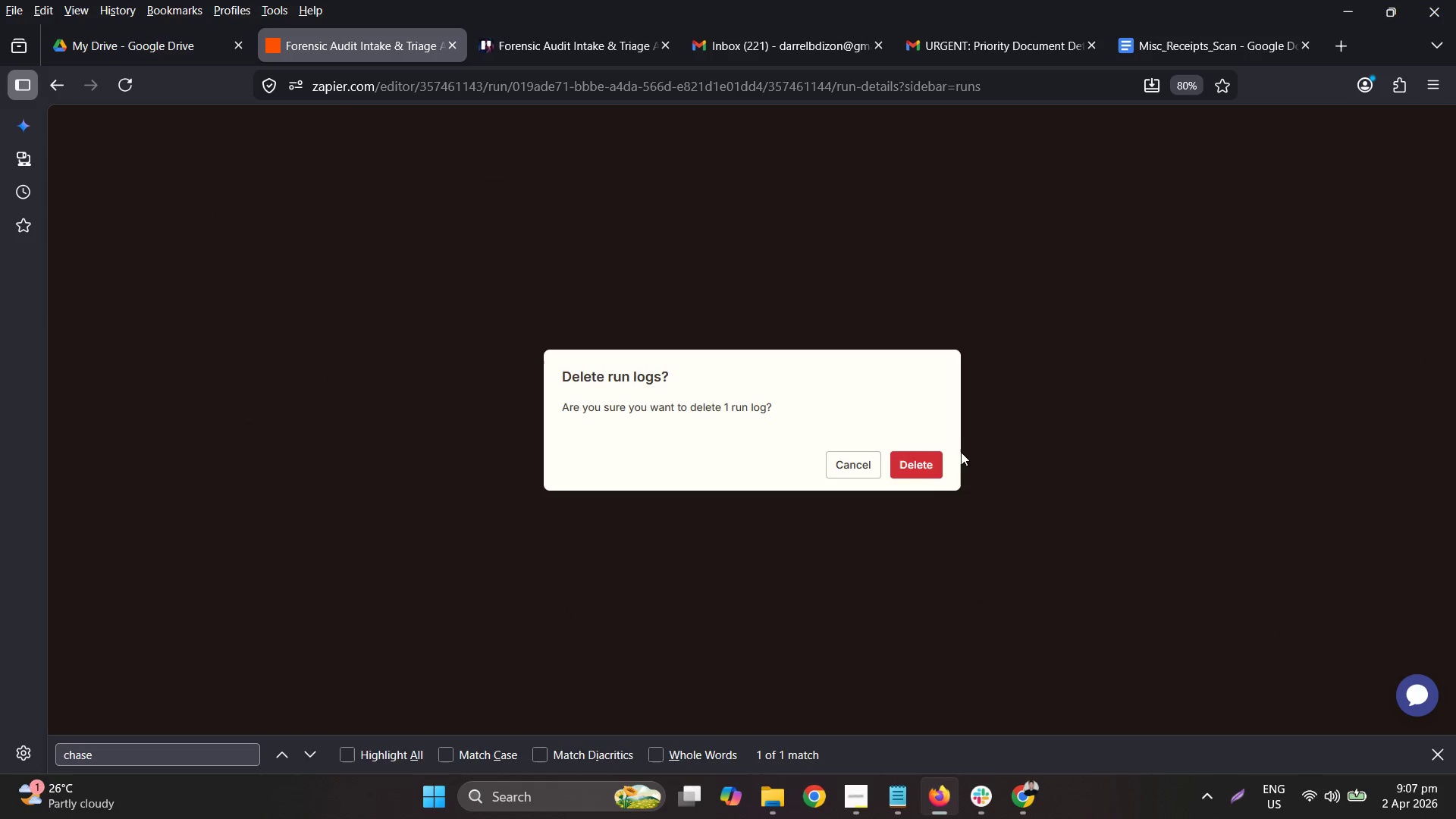 
left_click([934, 460])
 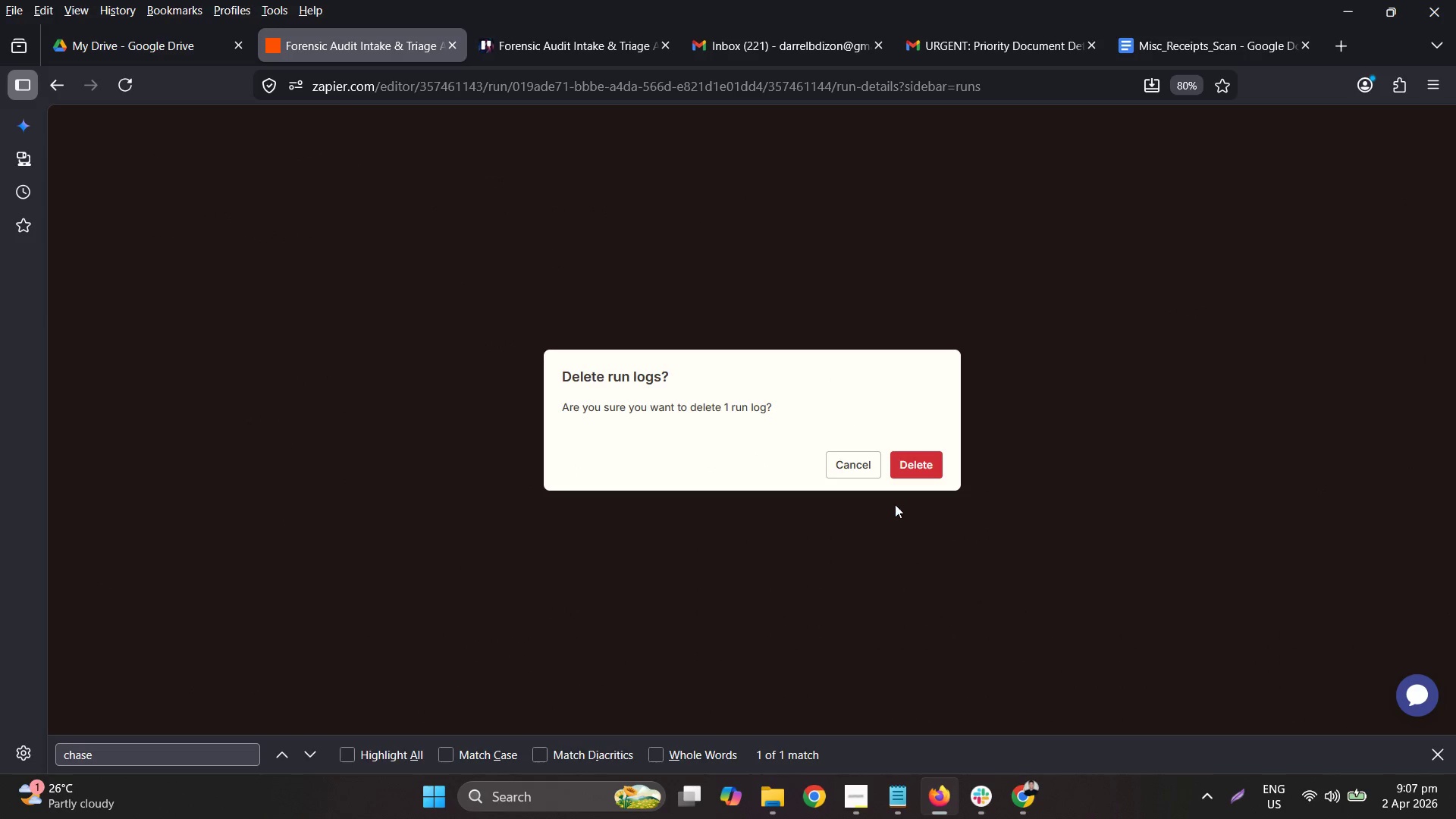 
left_click([943, 448])
 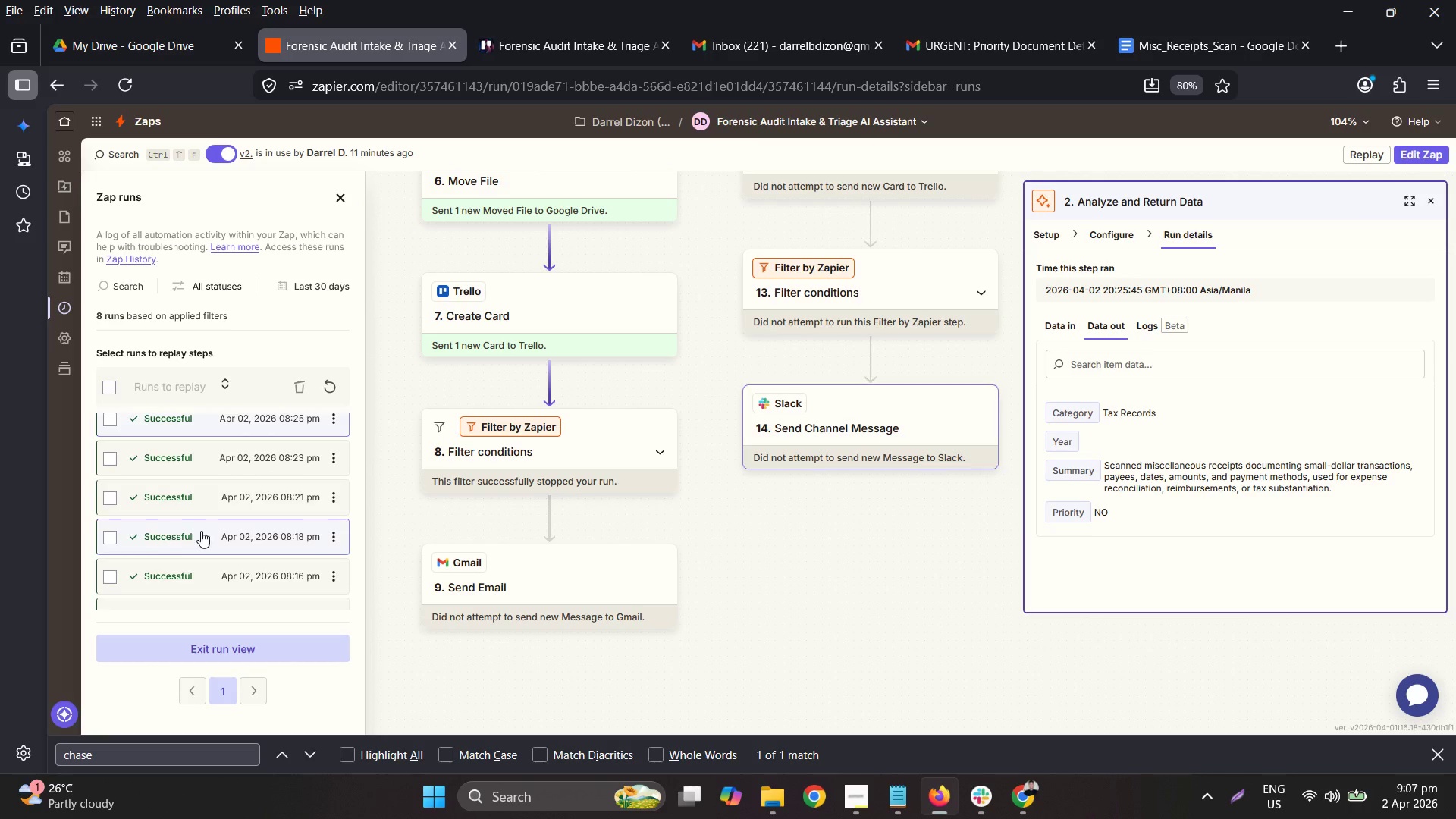 
left_click([269, 574])
 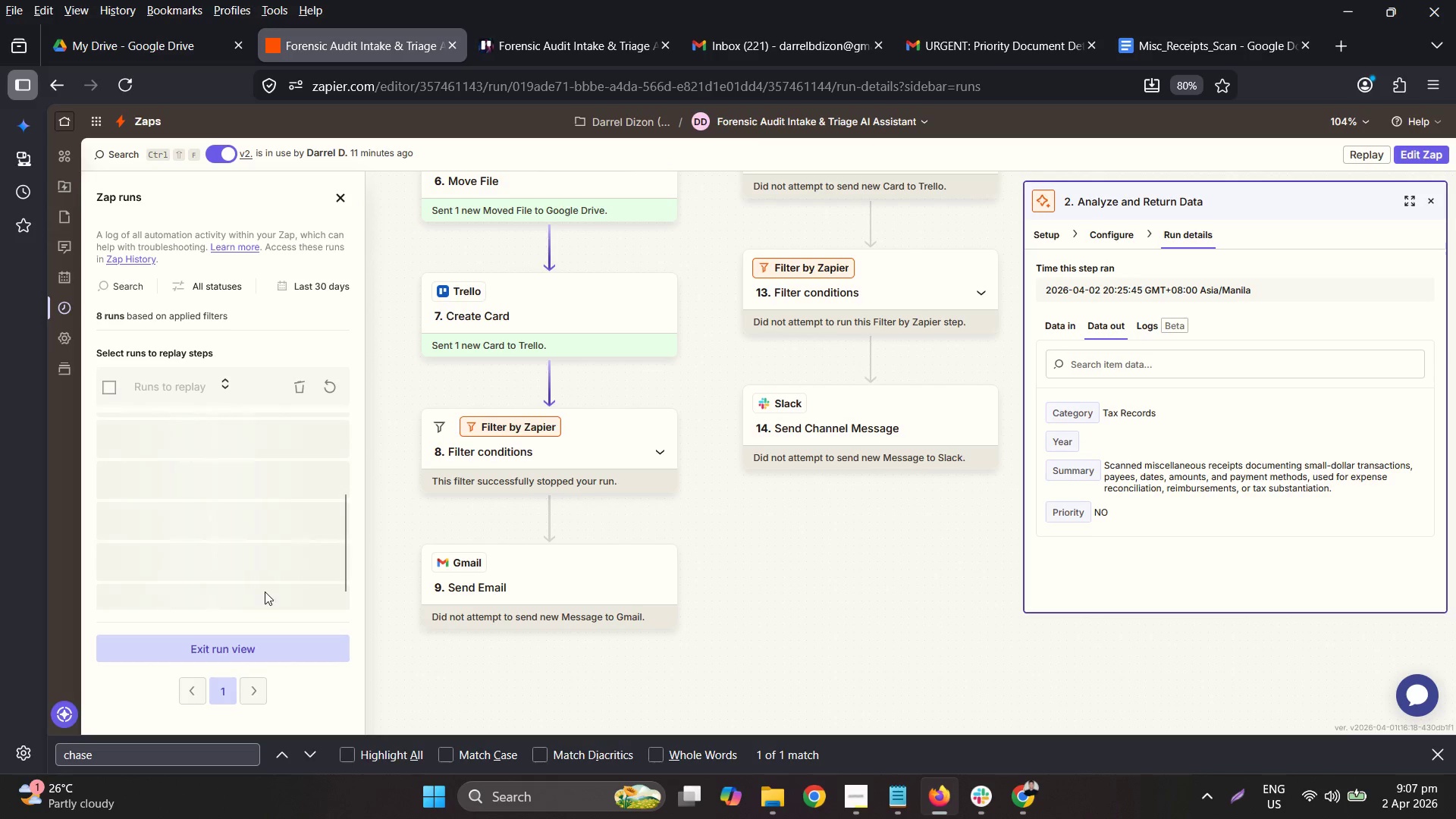 
scroll: coordinate [265, 588], scroll_direction: down, amount: 7.0
 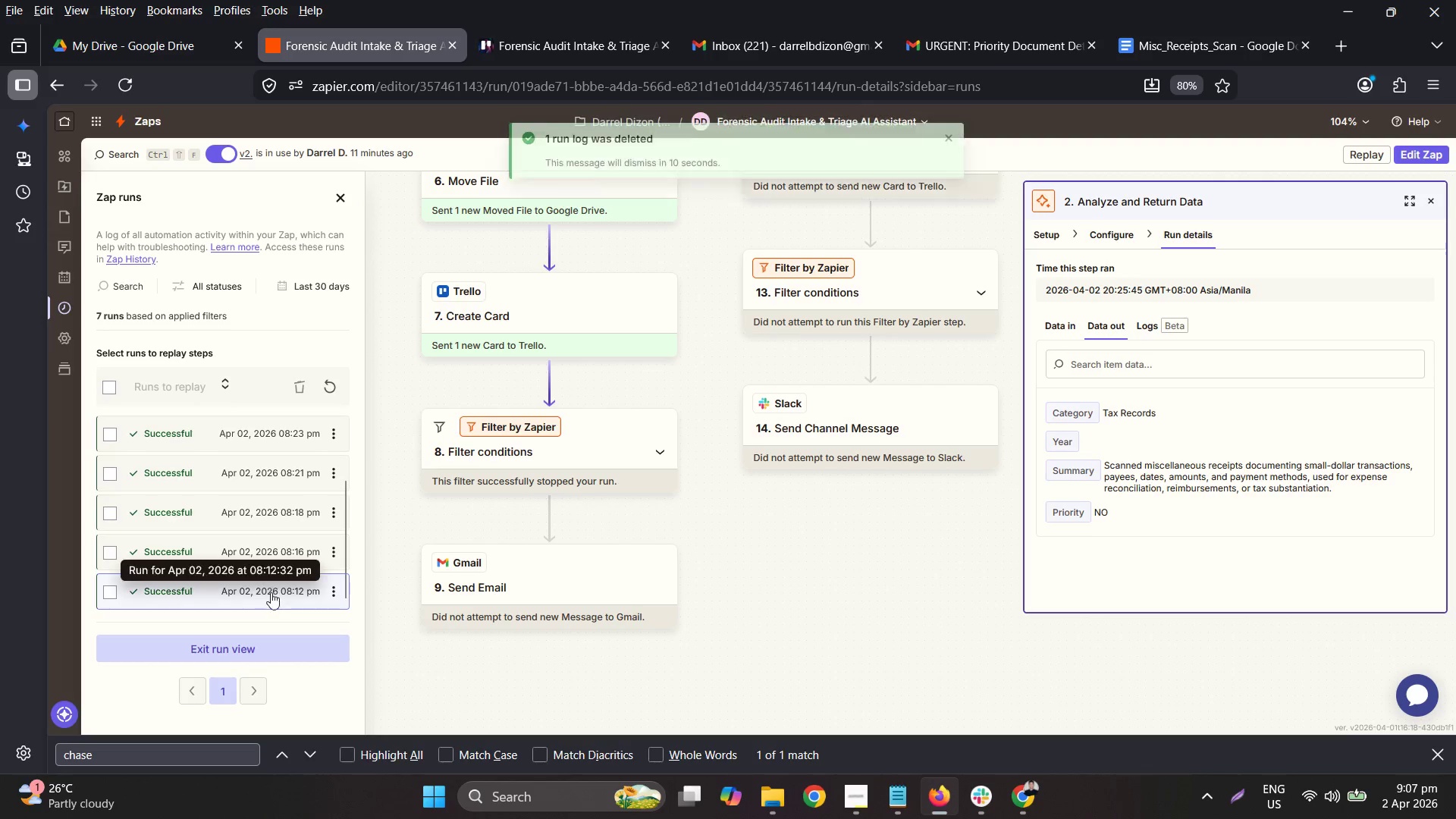 
left_click([268, 592])
 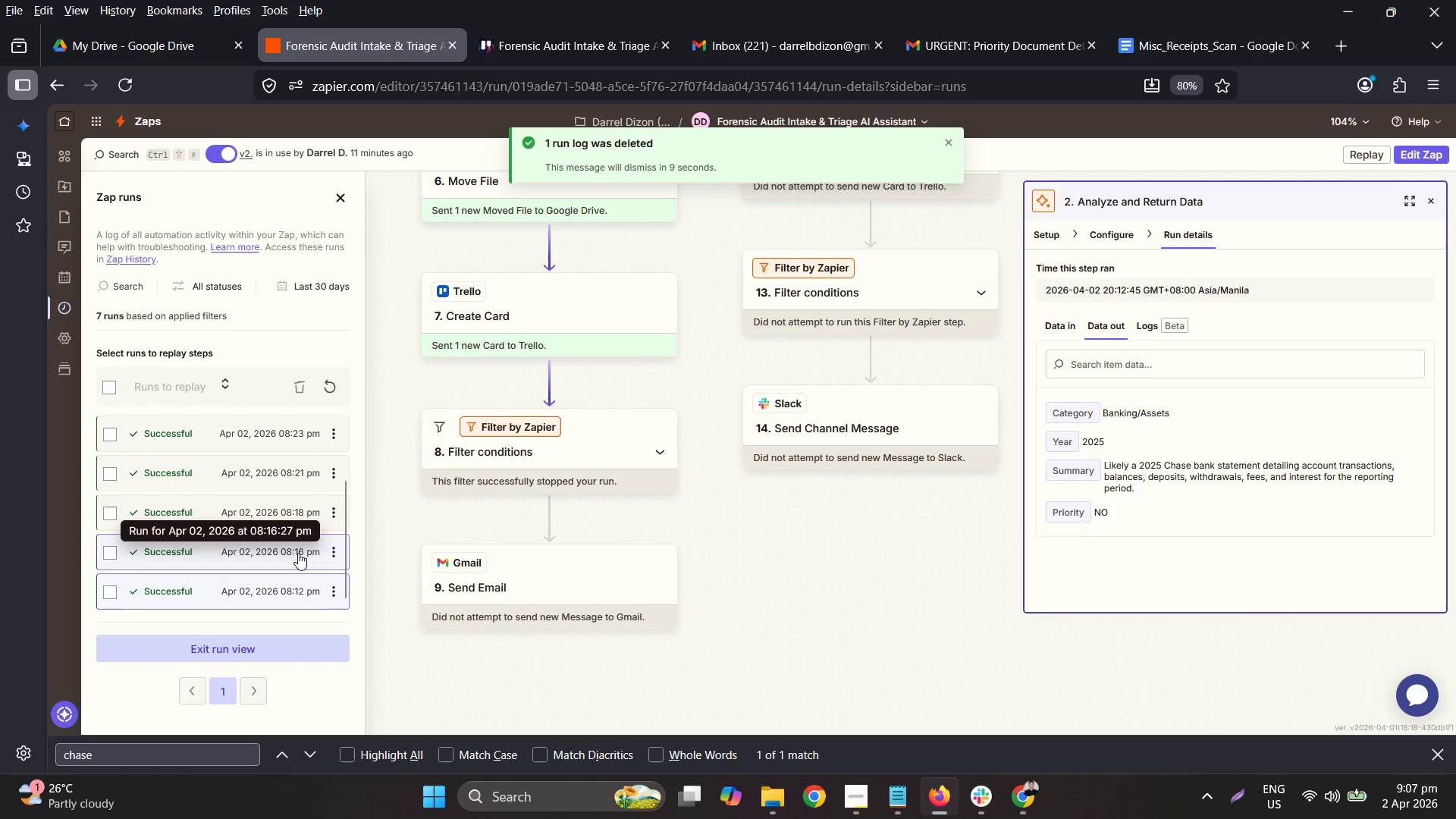 
left_click([293, 512])
 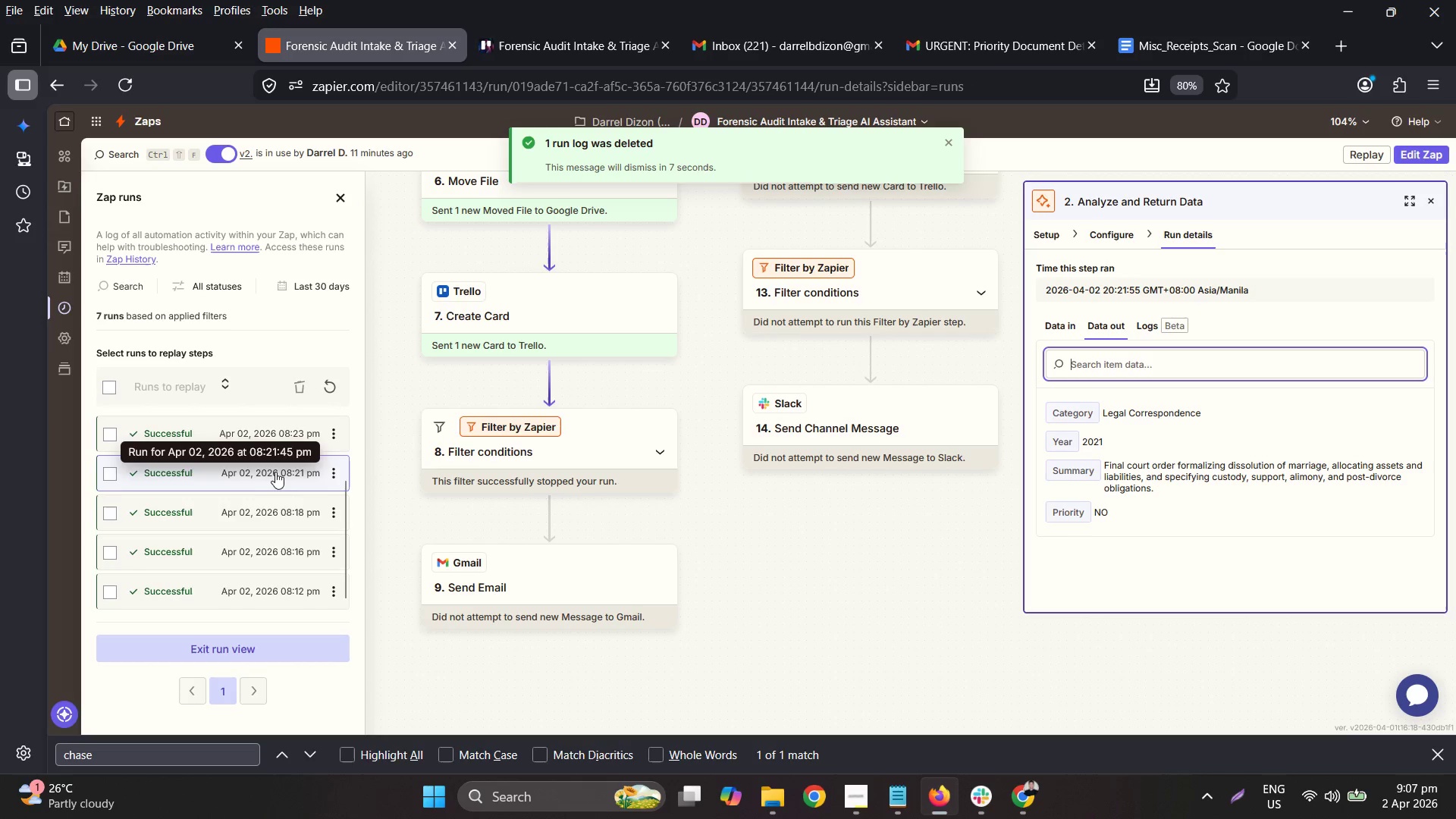 
scroll: coordinate [284, 525], scroll_direction: up, amount: 1.0
 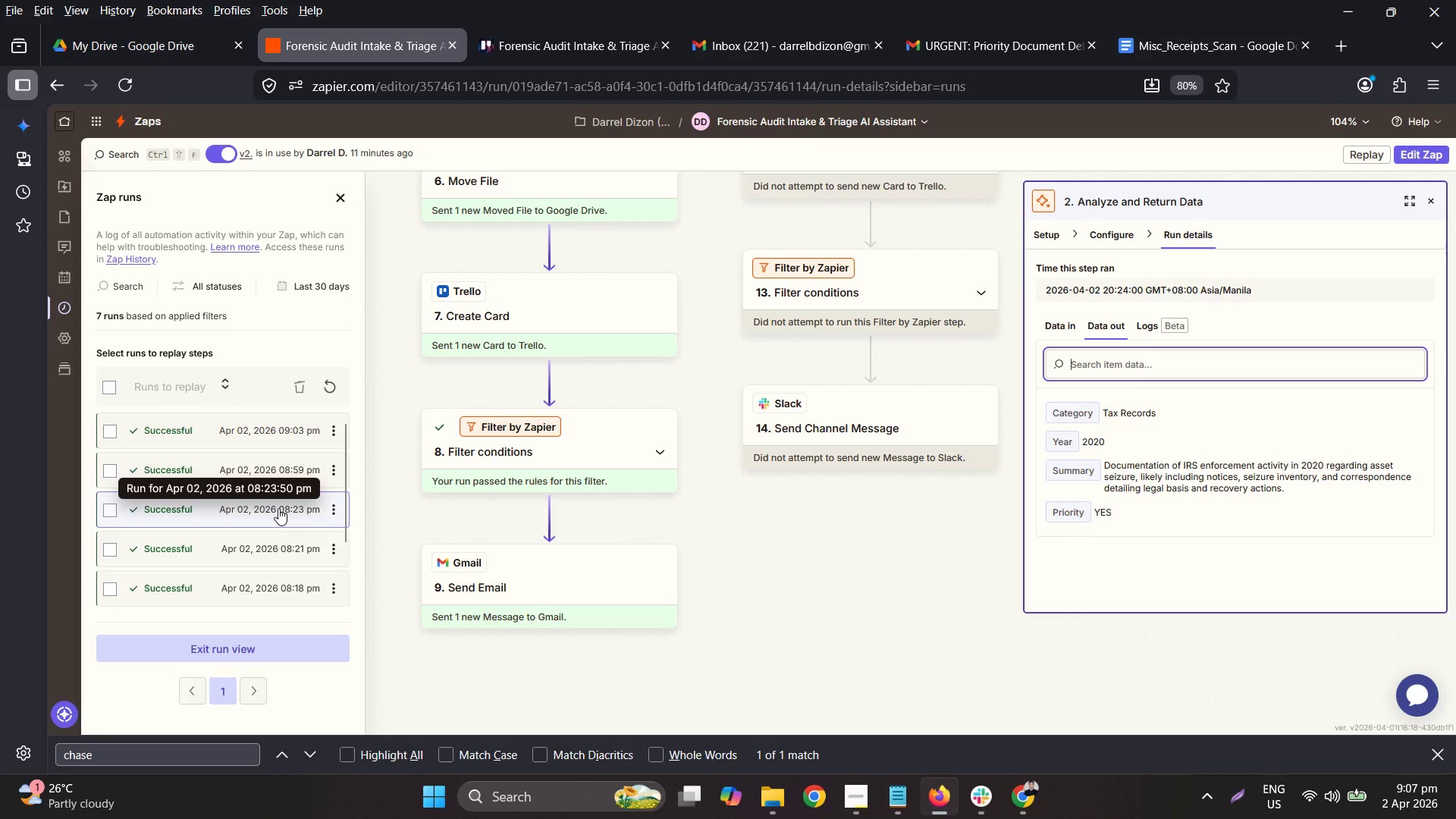 
wait(10.12)
 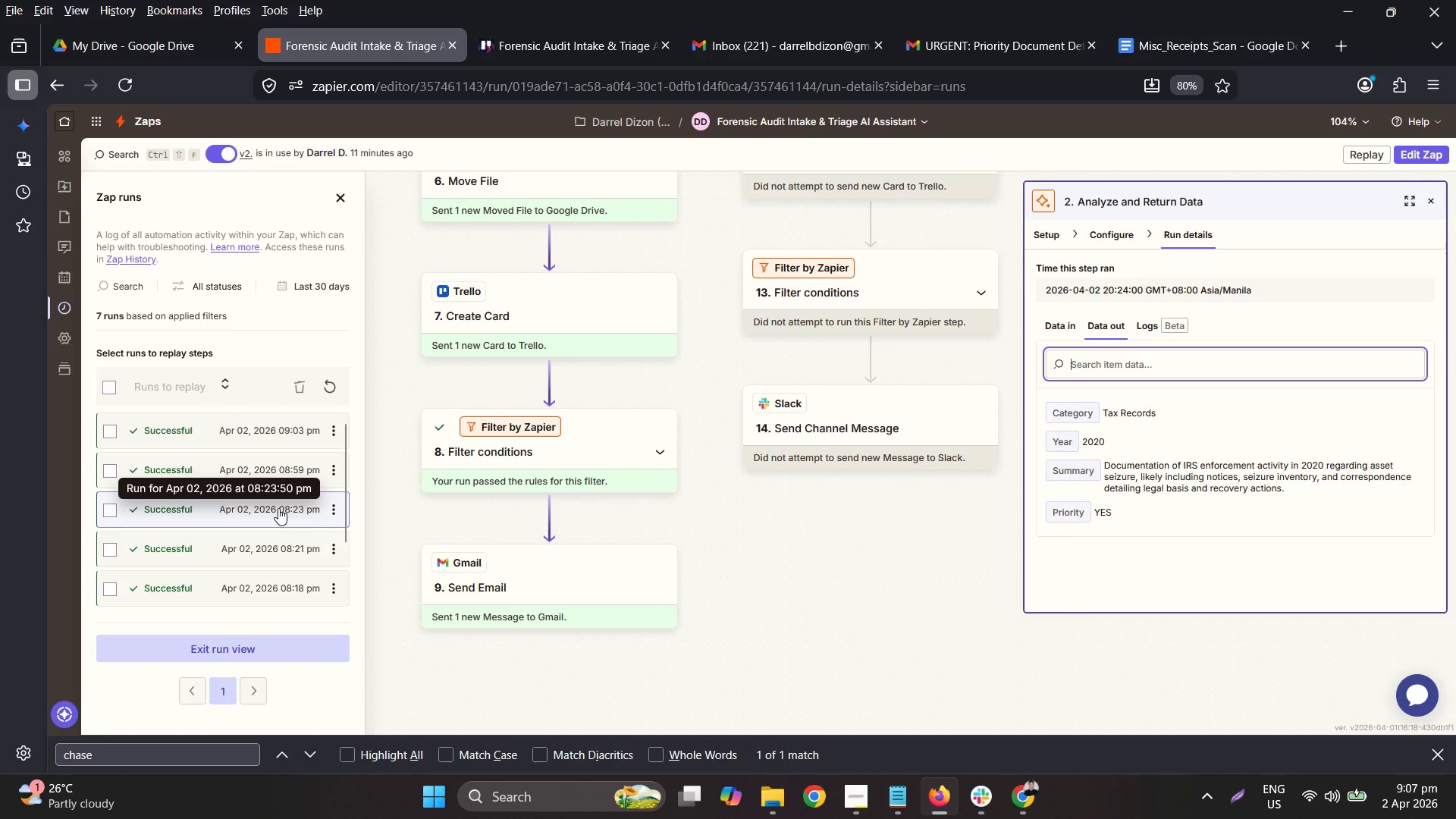 
left_click([968, 33])
 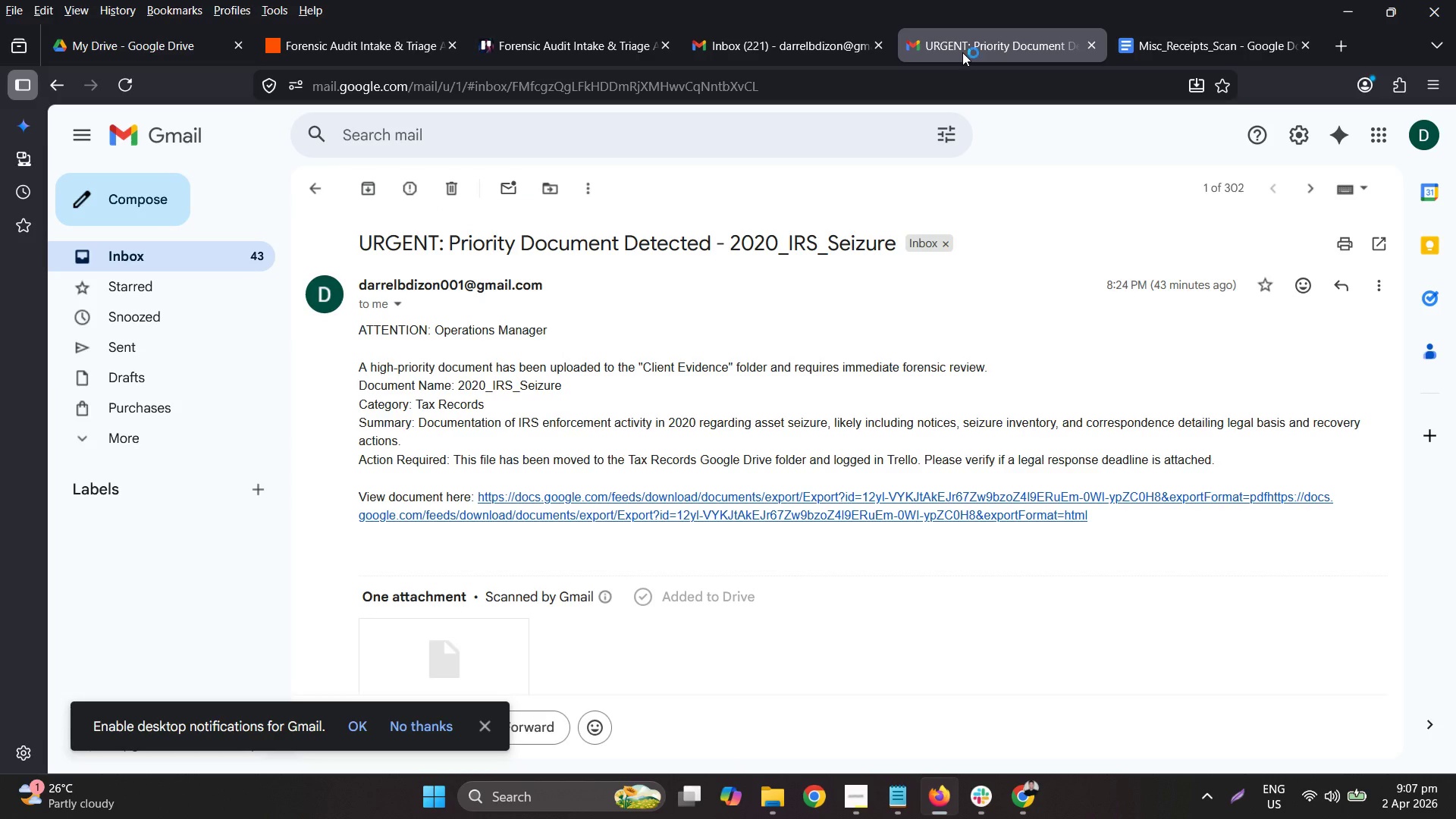 
wait(7.88)
 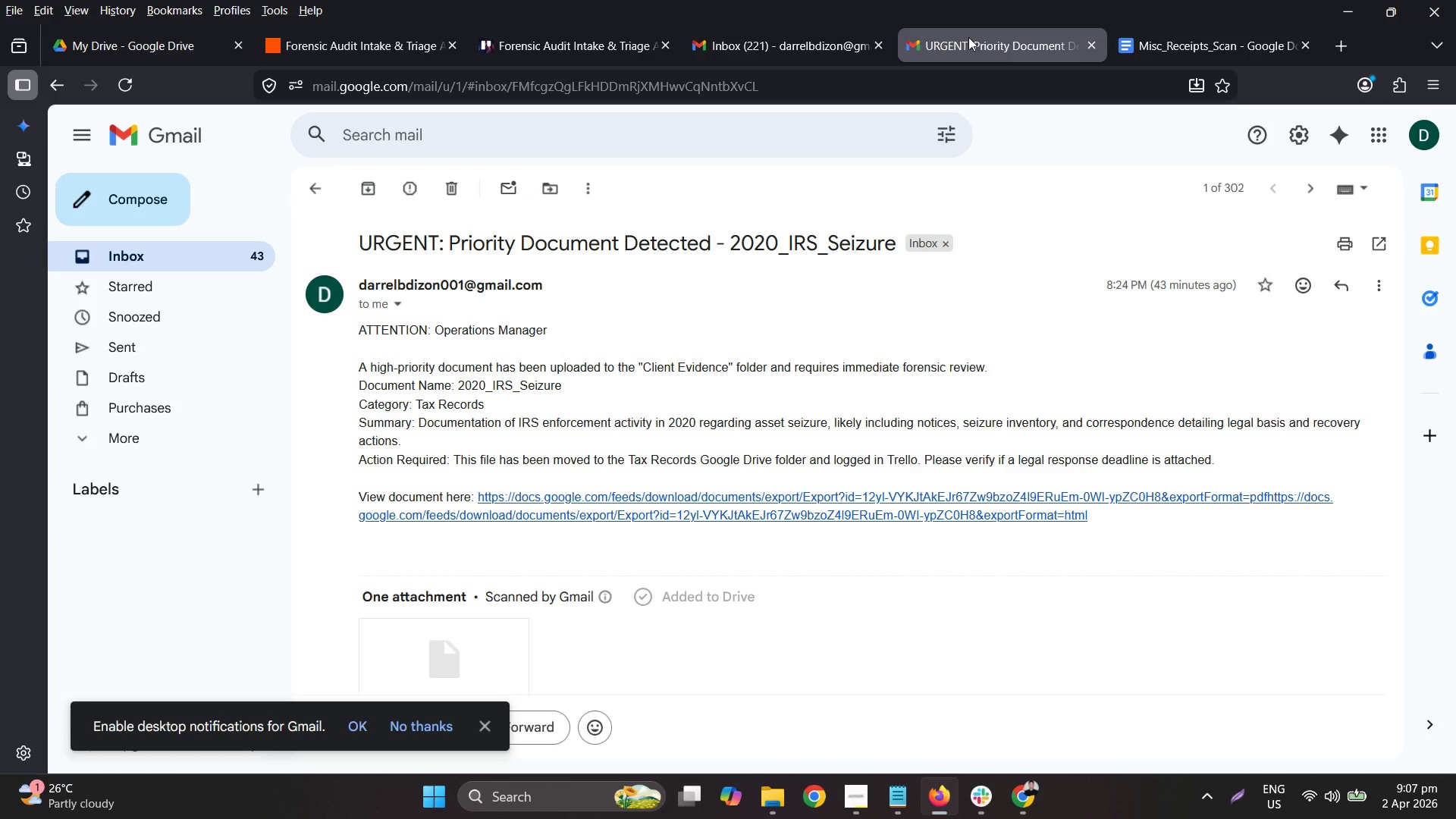 
left_click([968, 791])
 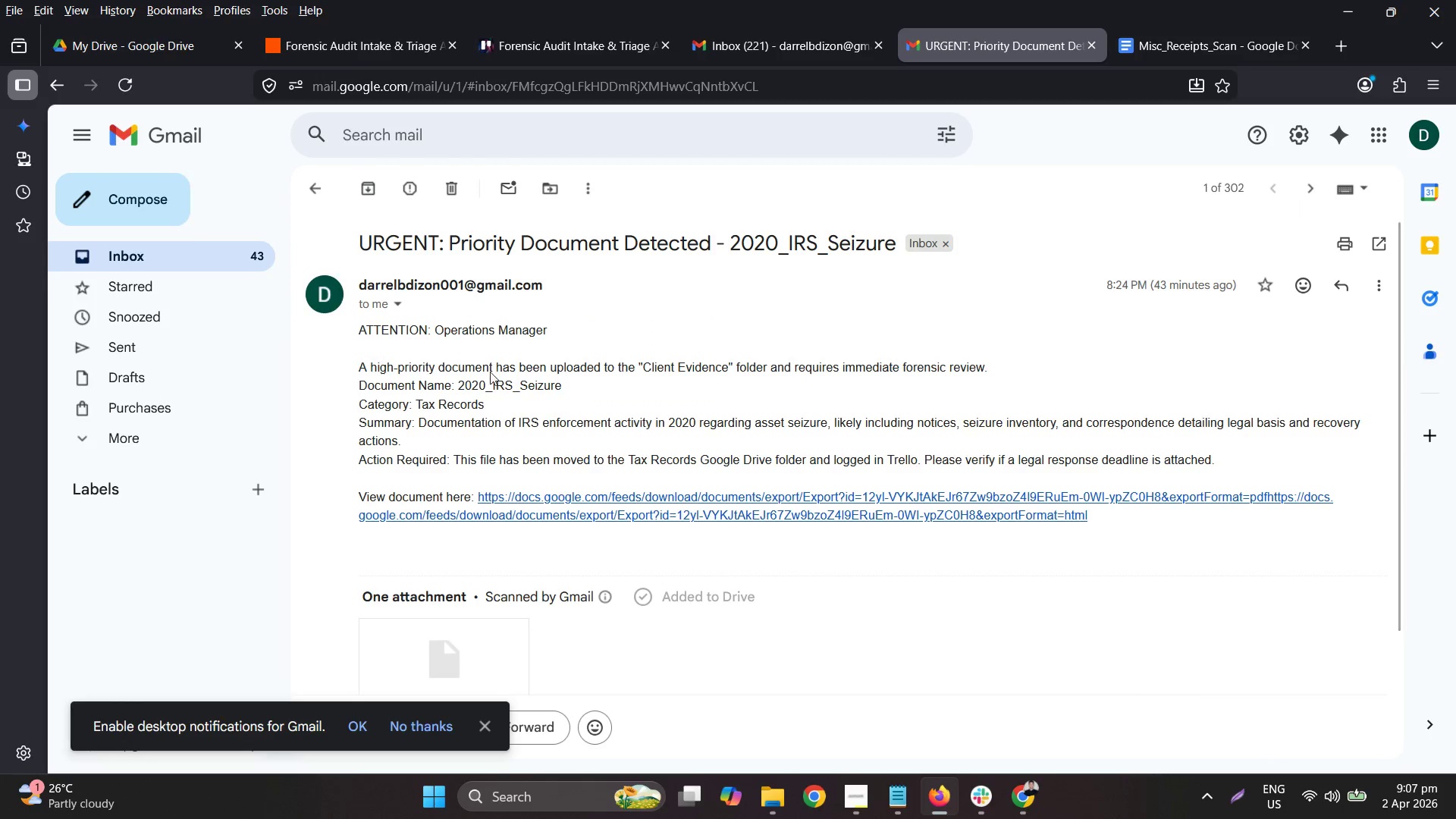 
left_click([44, 82])
 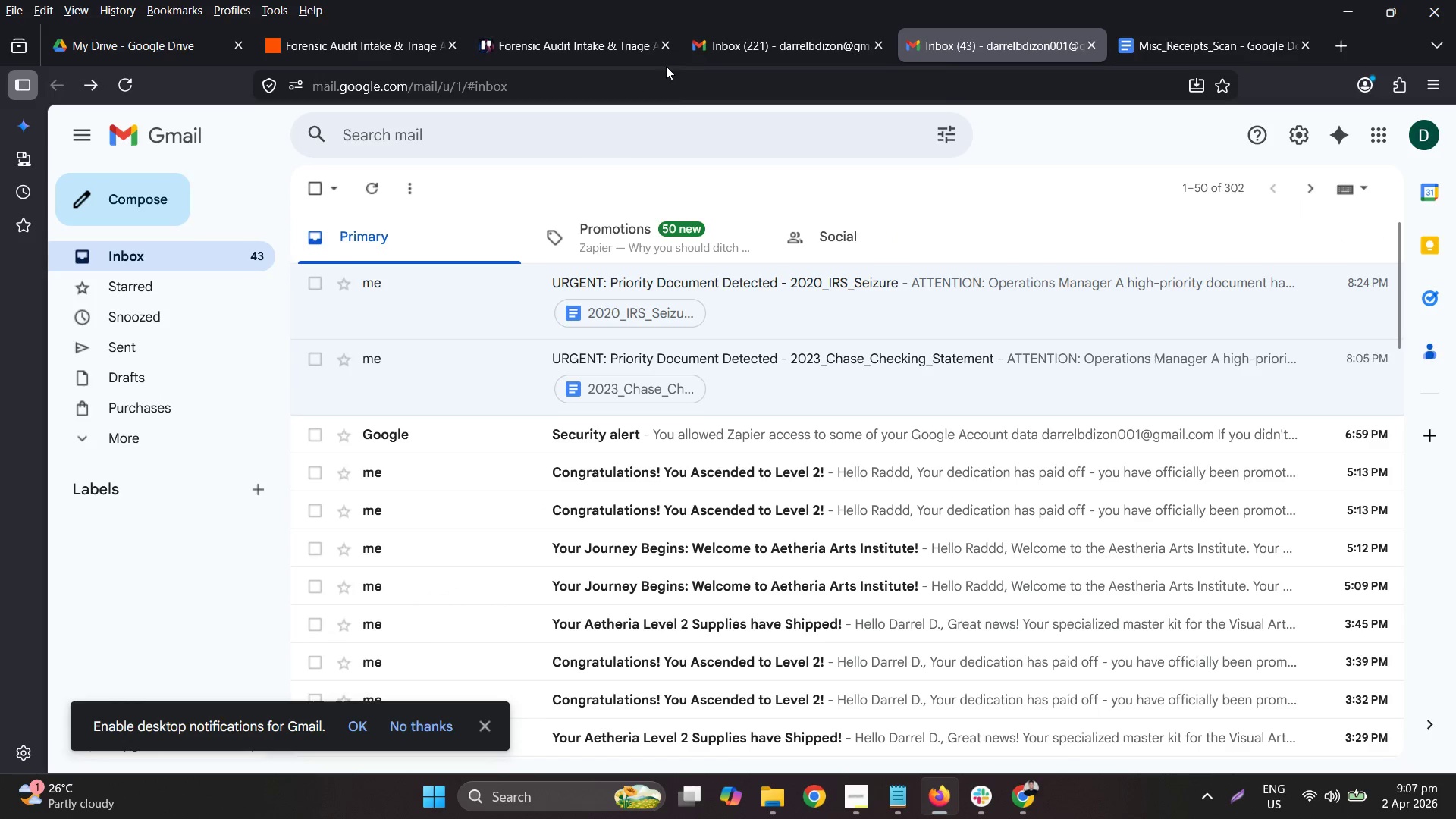 
left_click([721, 49])
 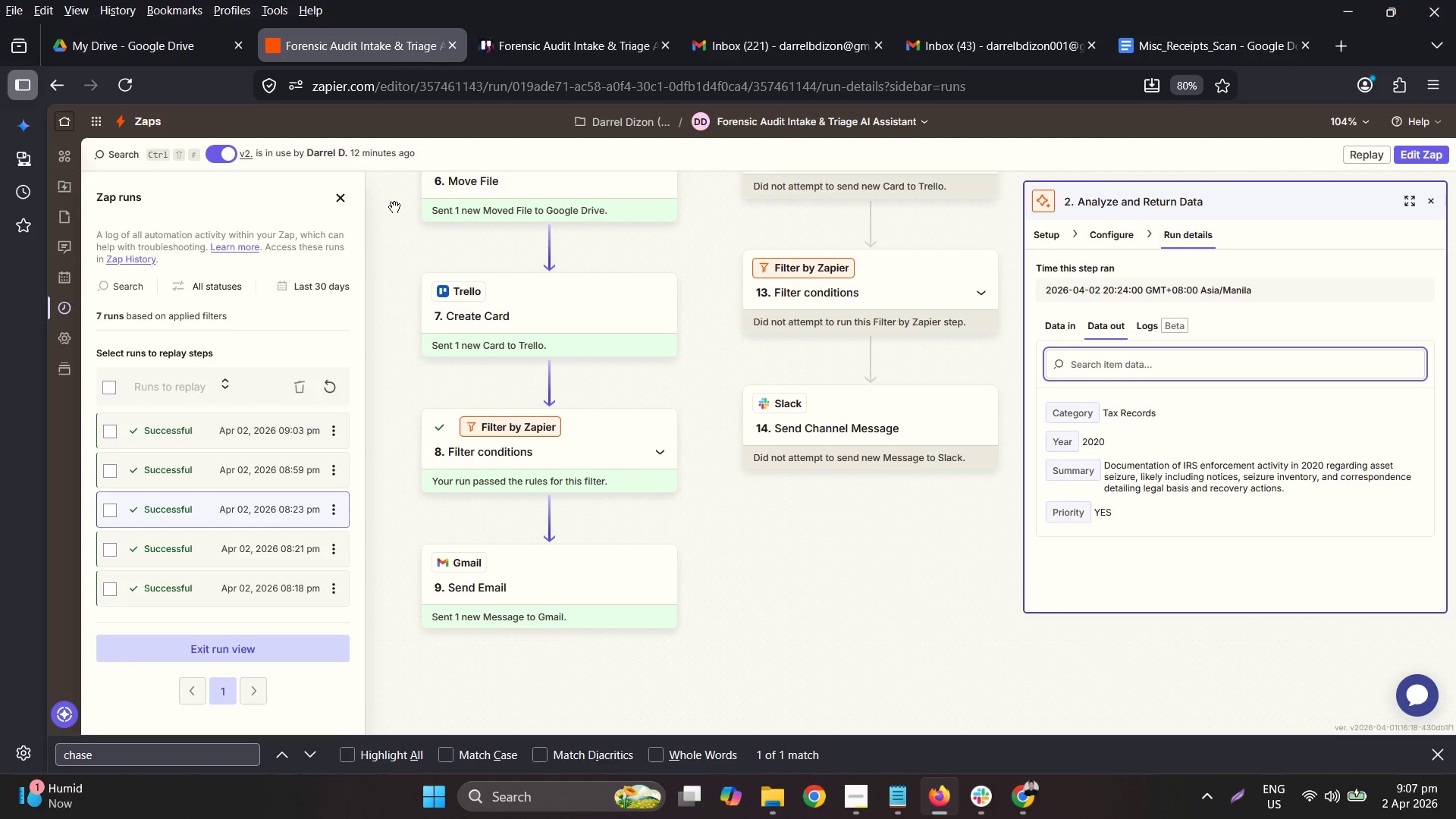 
left_click([245, 480])